 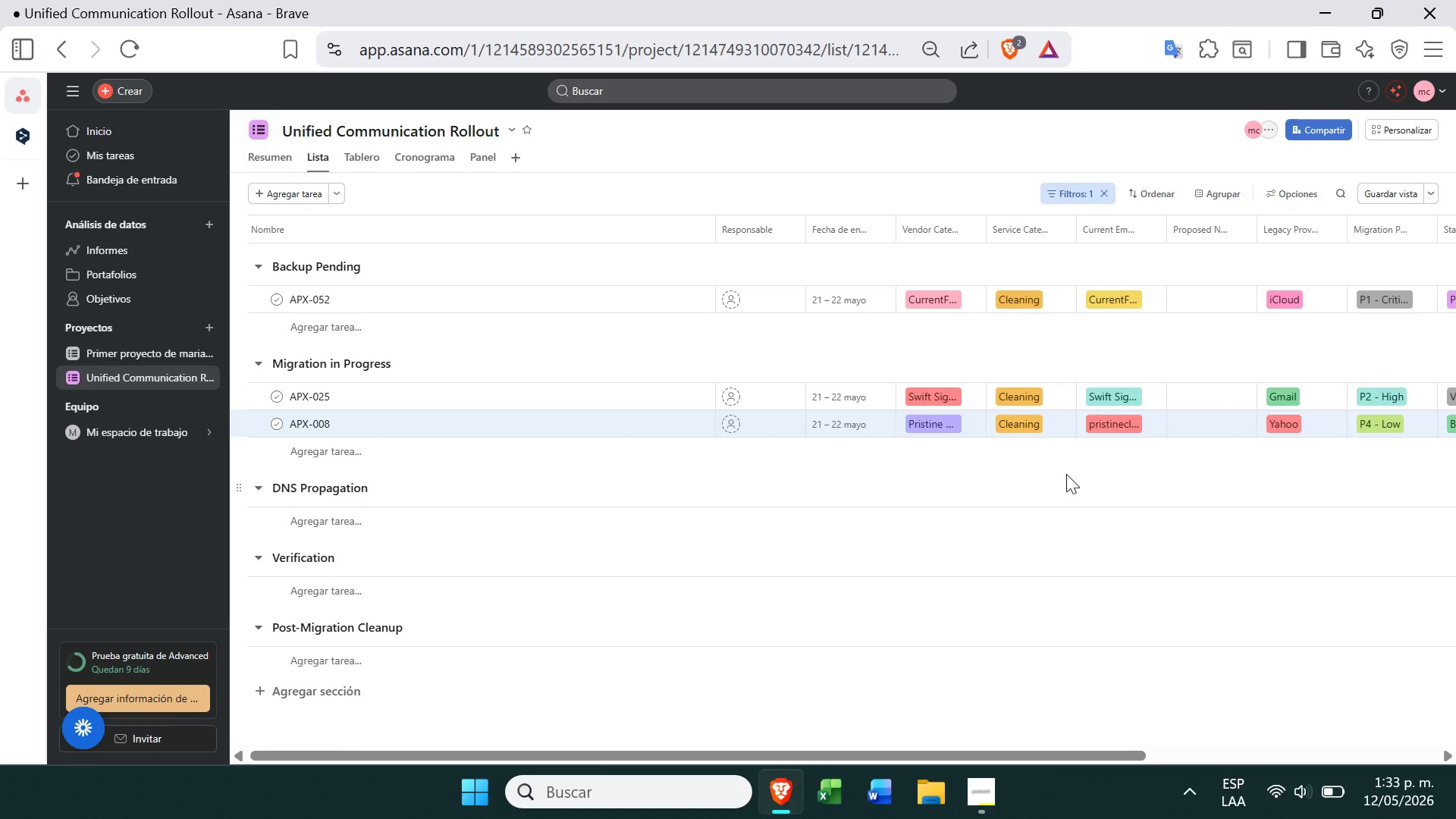 
left_click([1109, 193])
 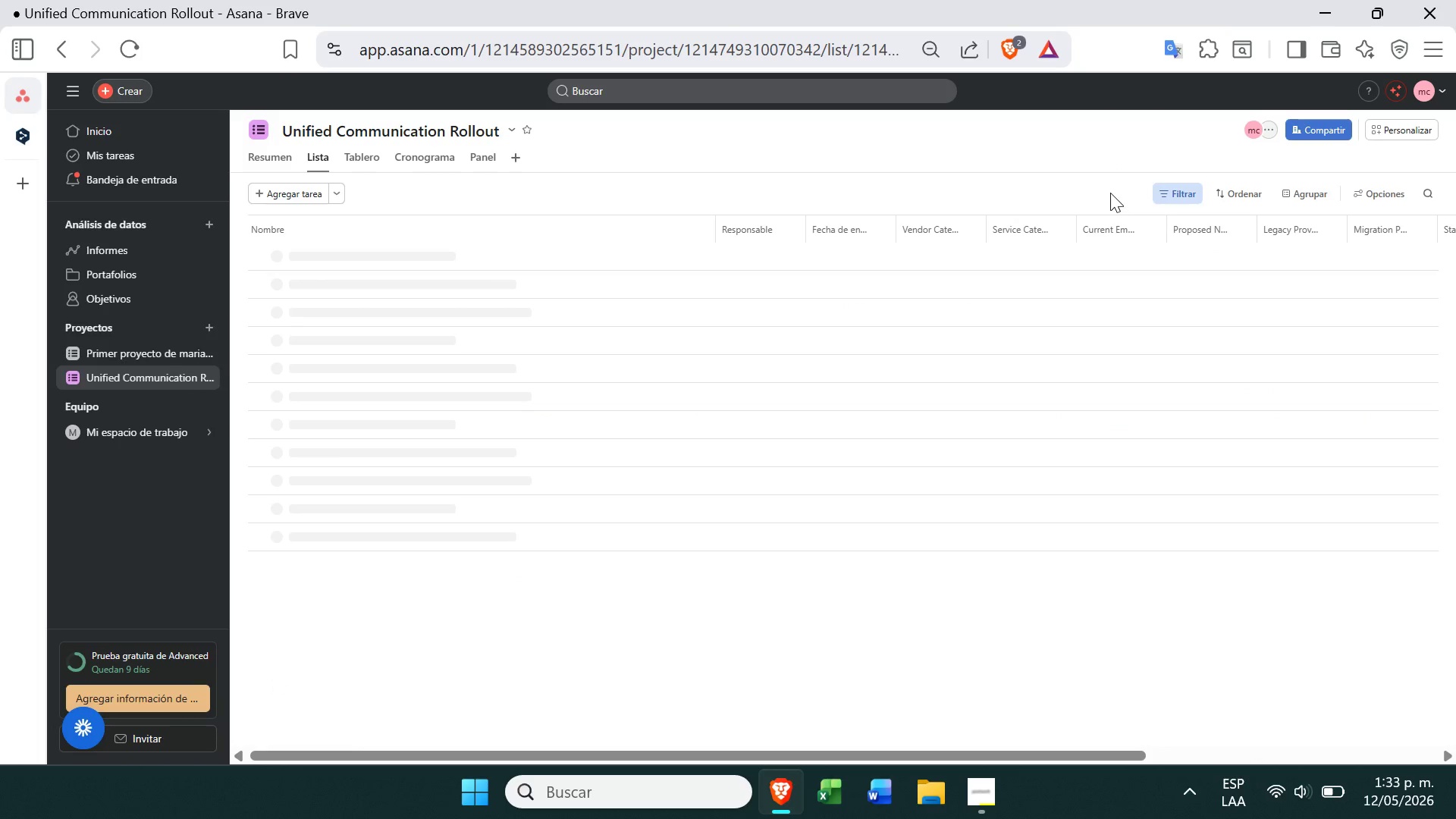 
left_click([1177, 197])
 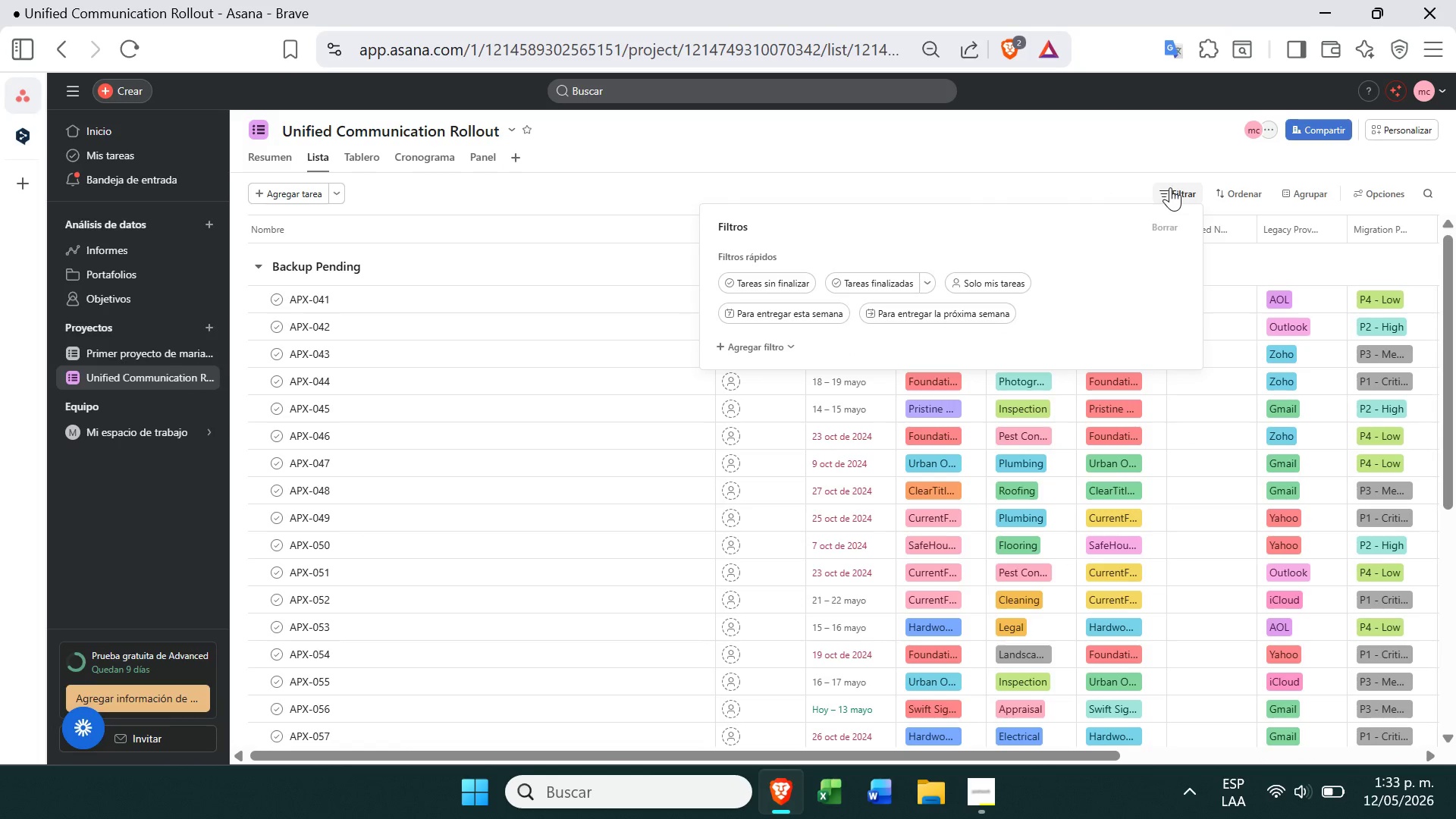 
left_click([1171, 190])
 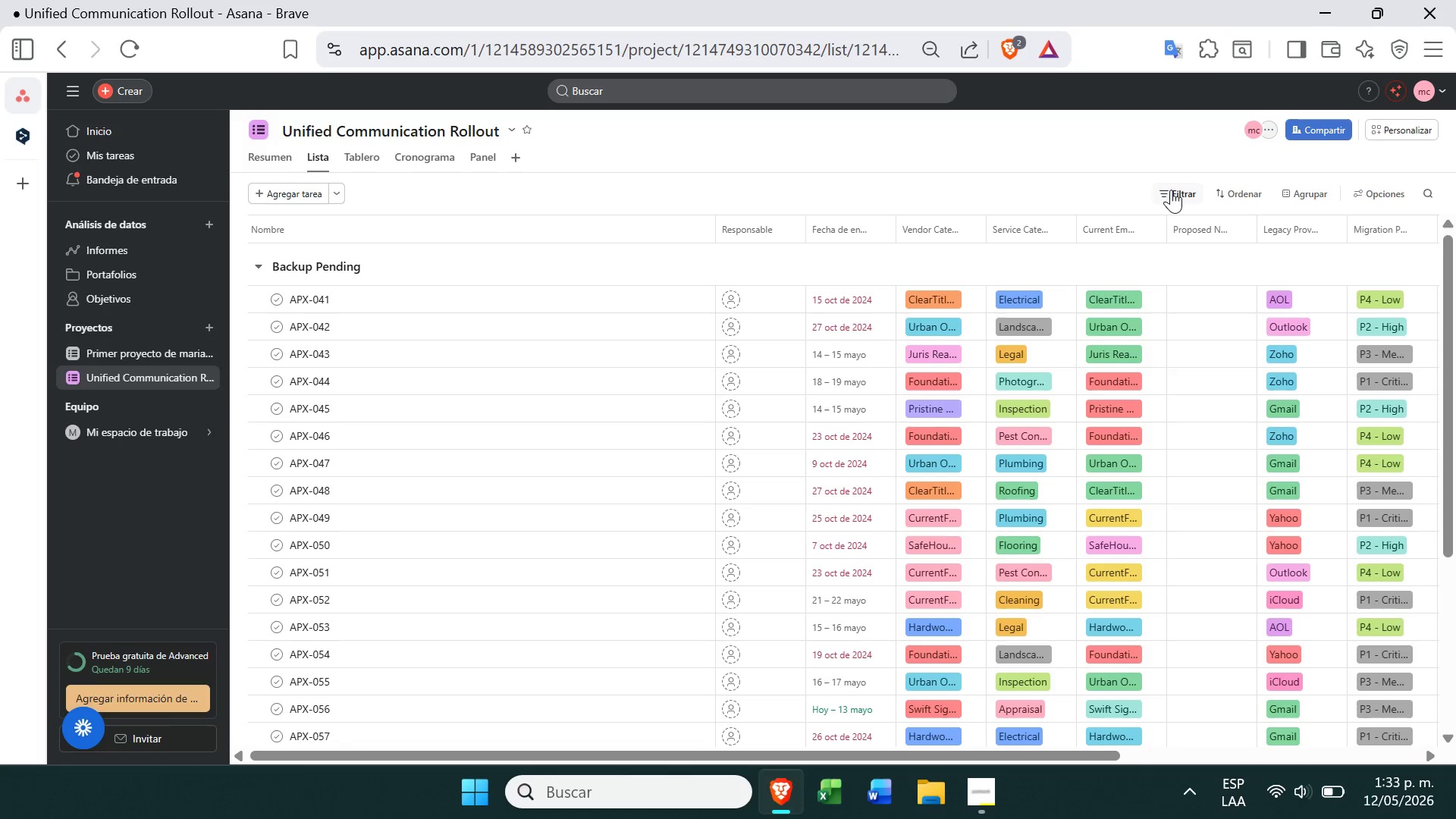 
left_click([1171, 190])
 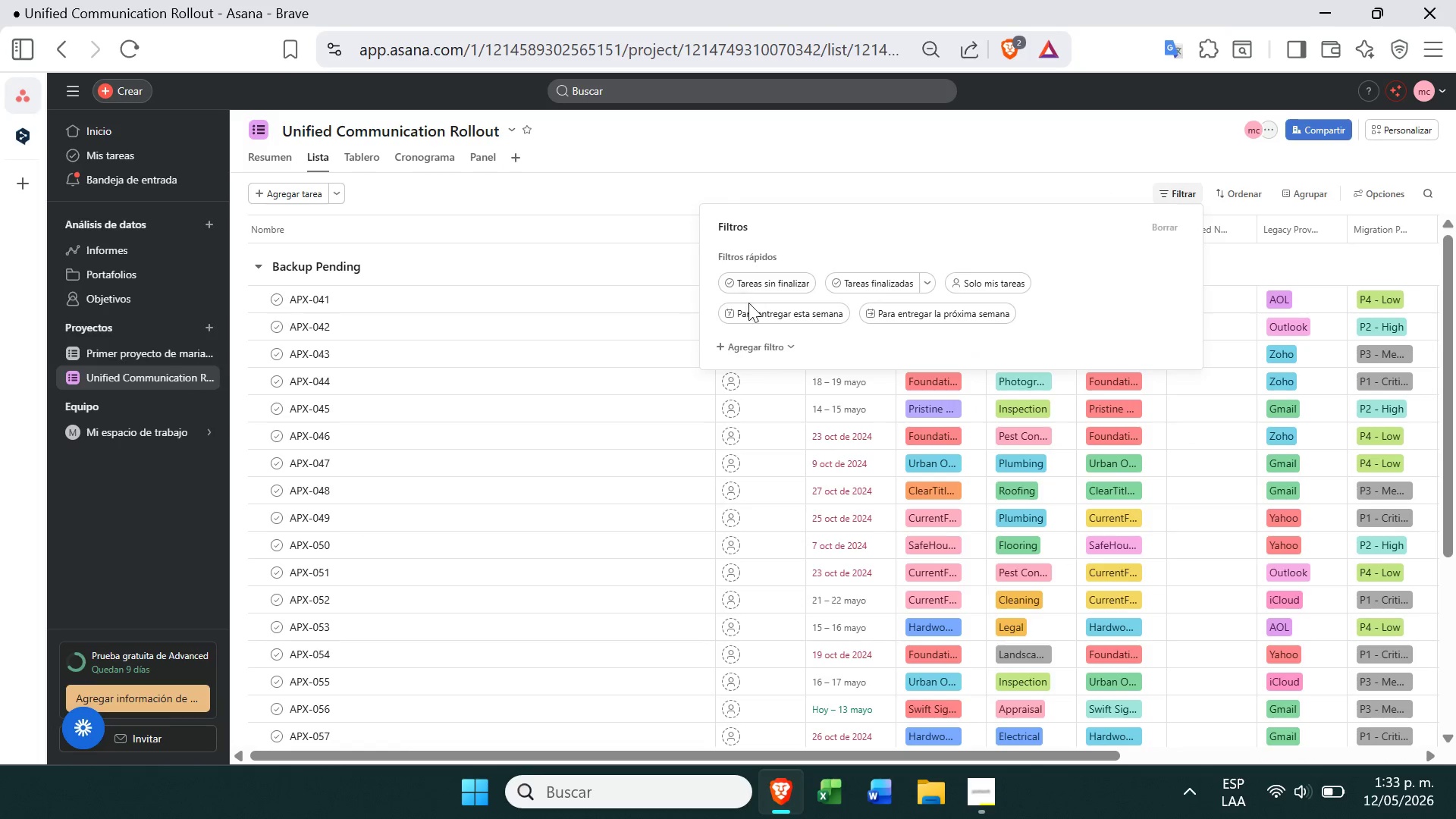 
left_click([768, 347])
 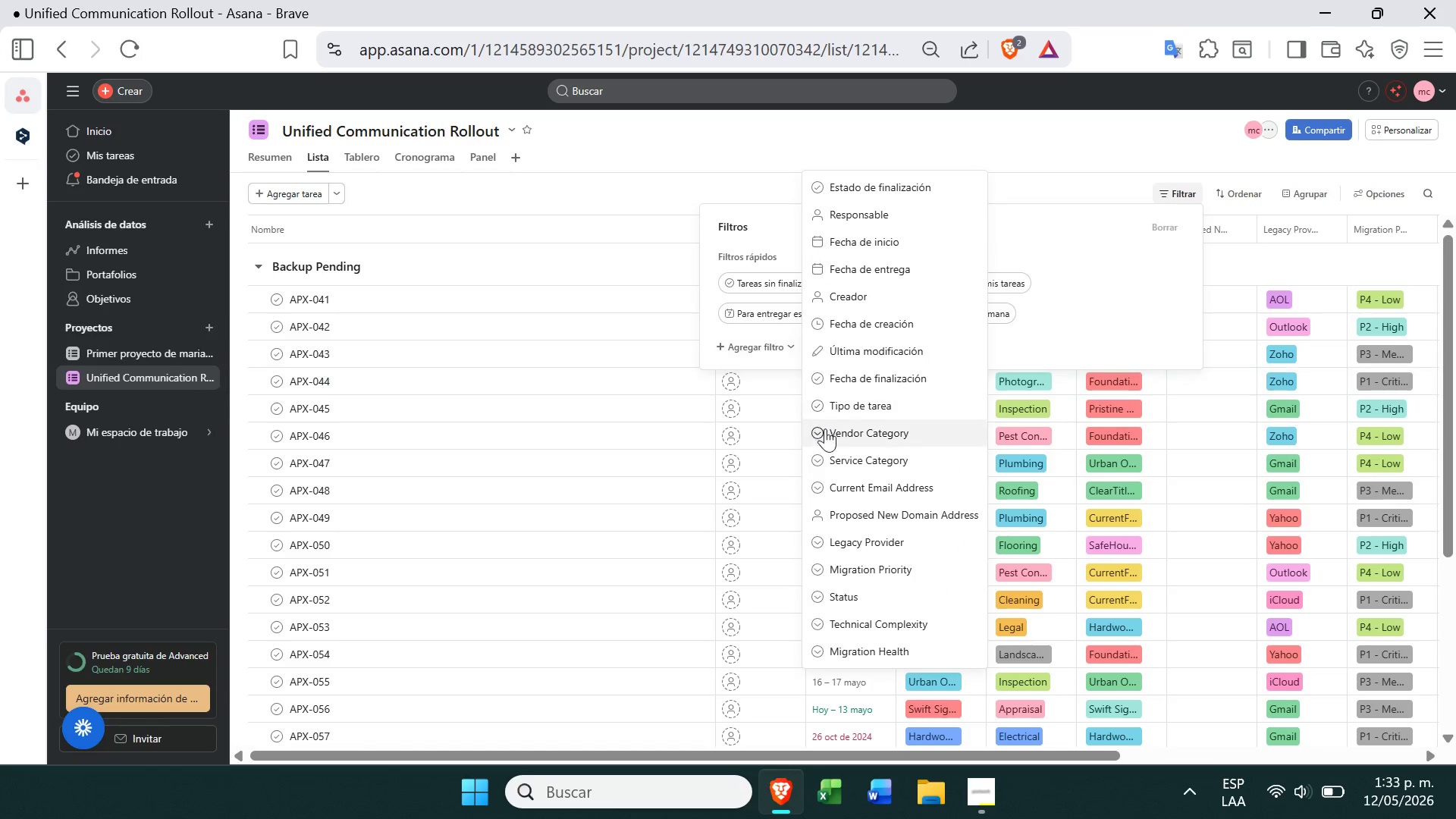 
left_click([841, 453])
 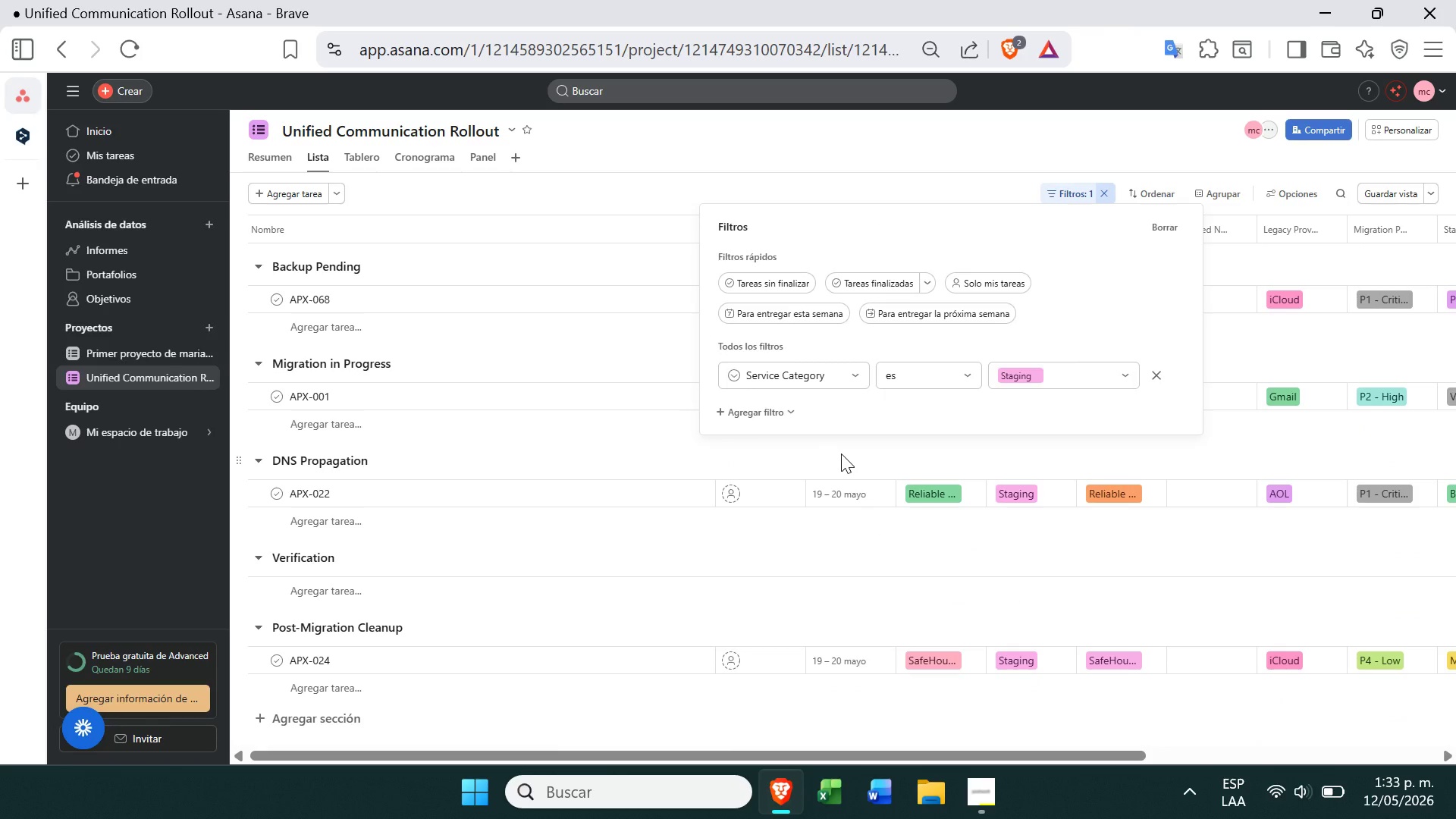 
left_click([1143, 371])
 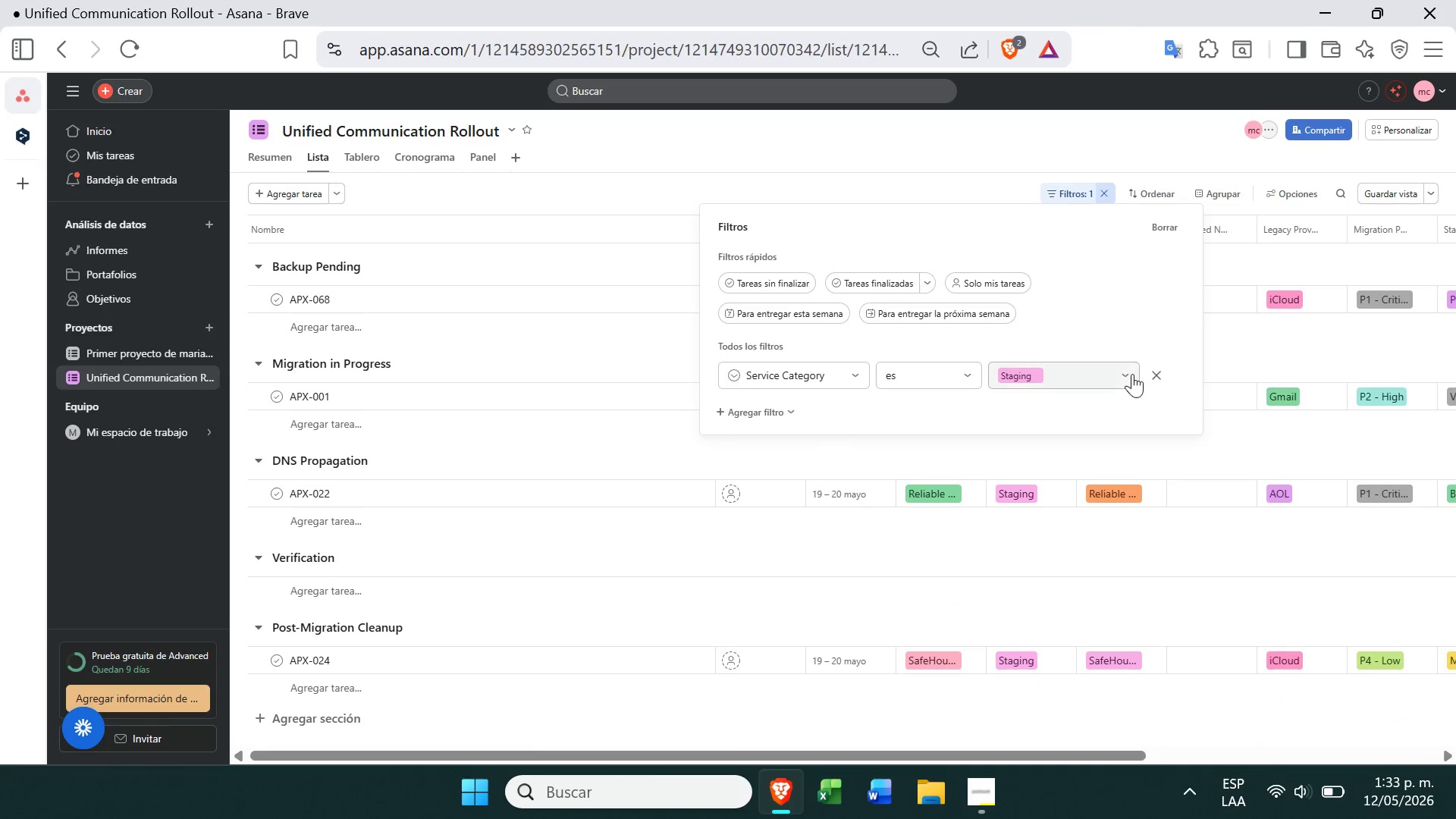 
left_click([1129, 375])
 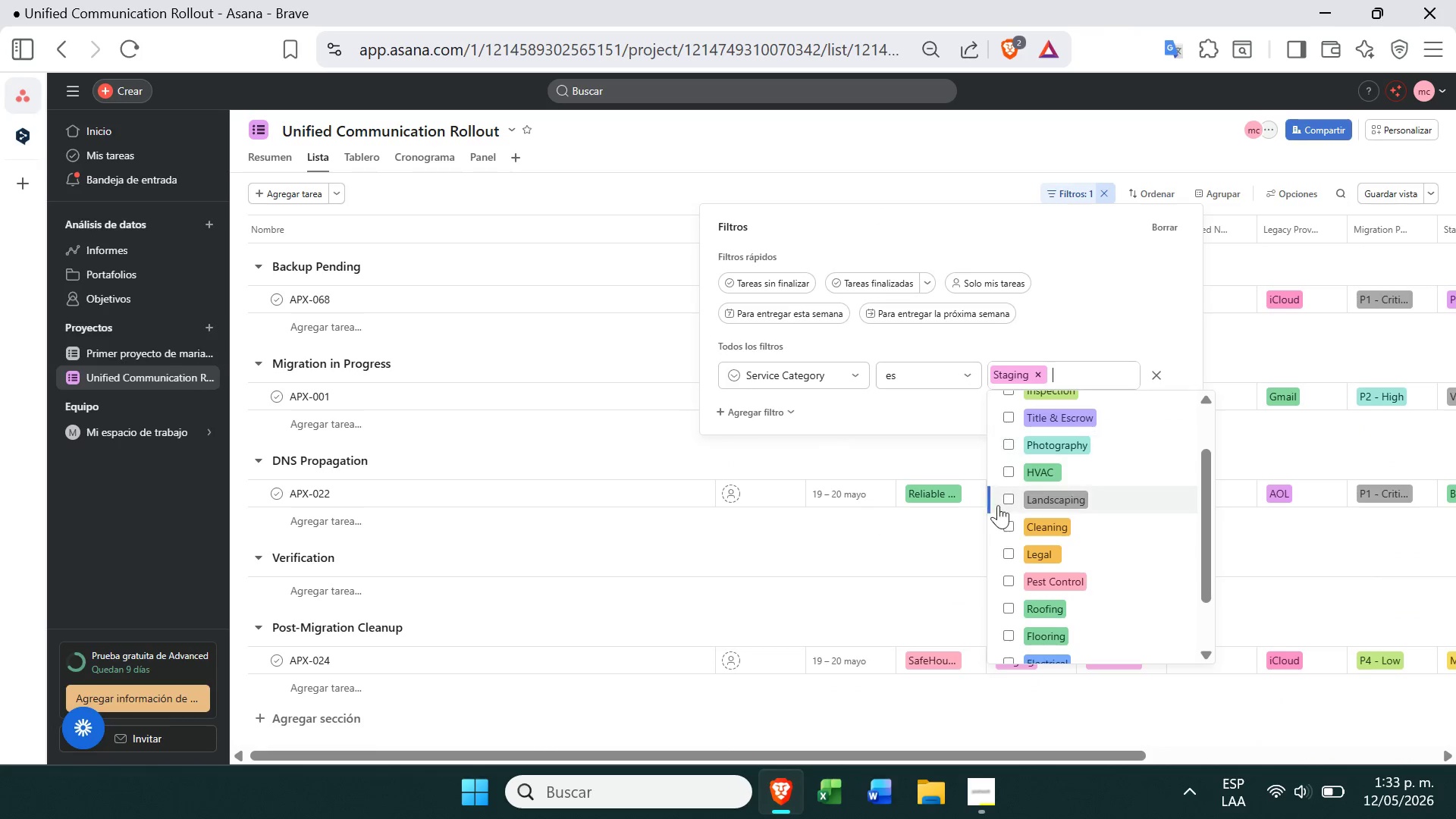 
left_click([1007, 585])
 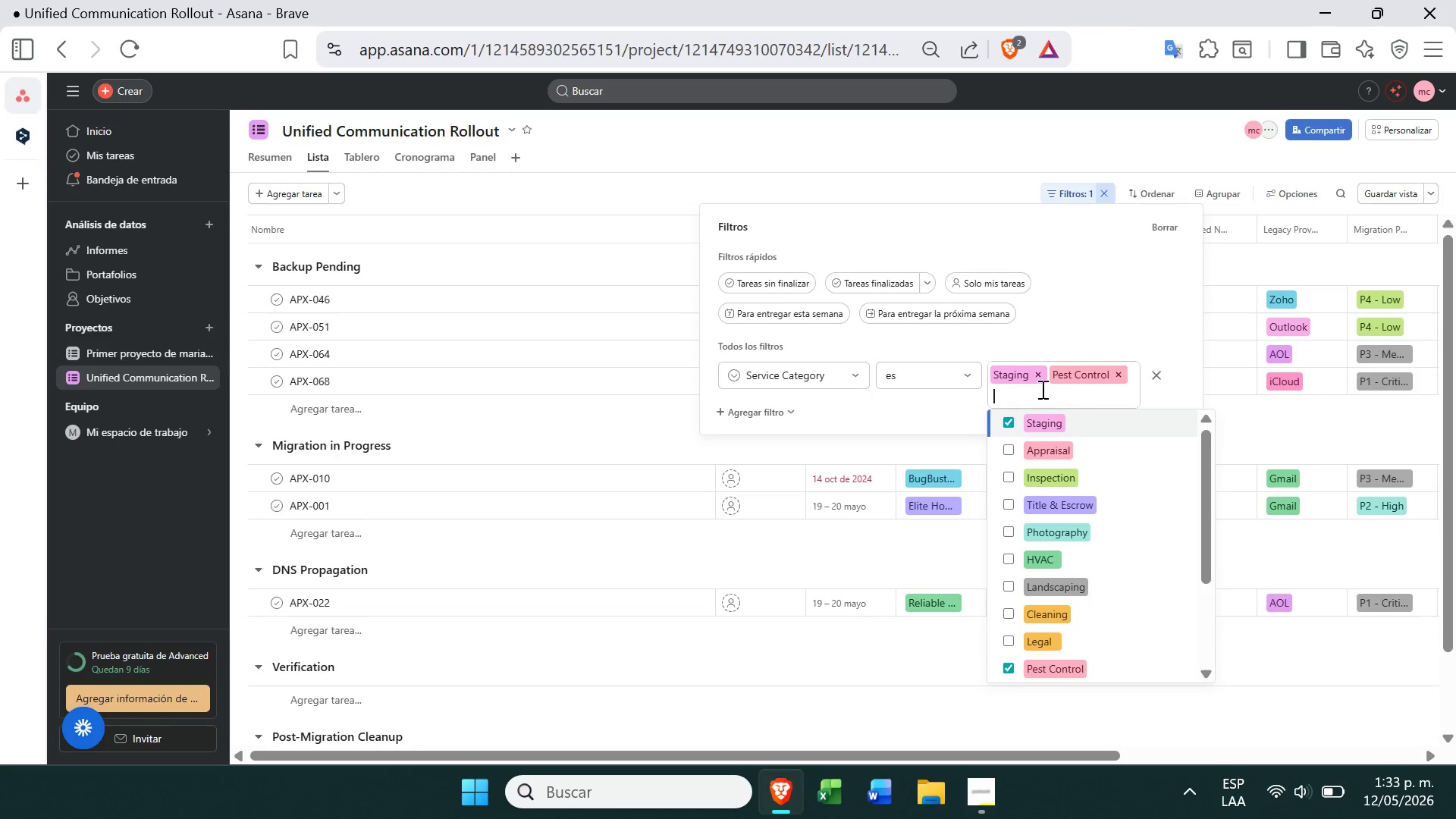 
left_click([1041, 372])
 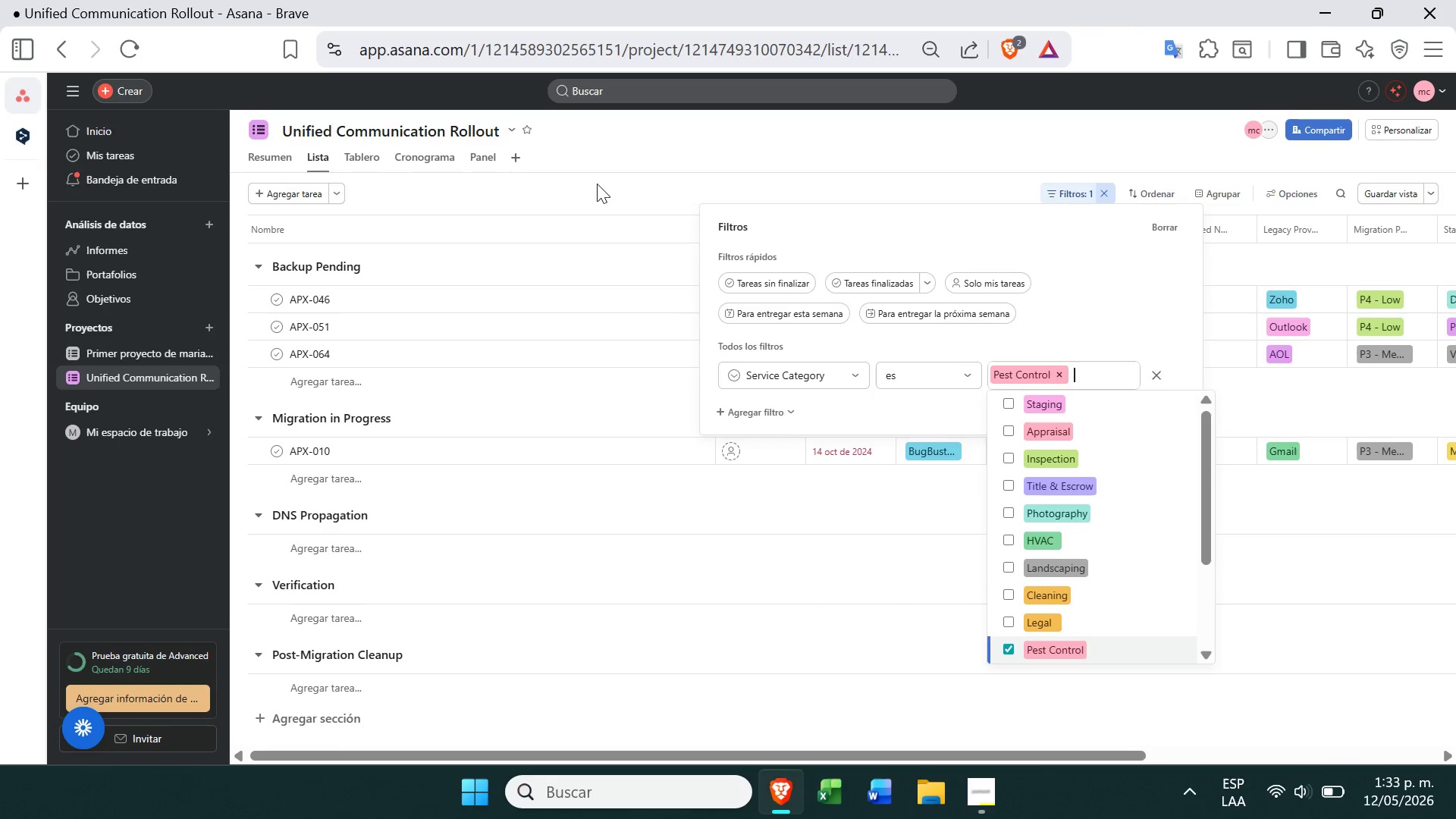 
left_click([614, 194])
 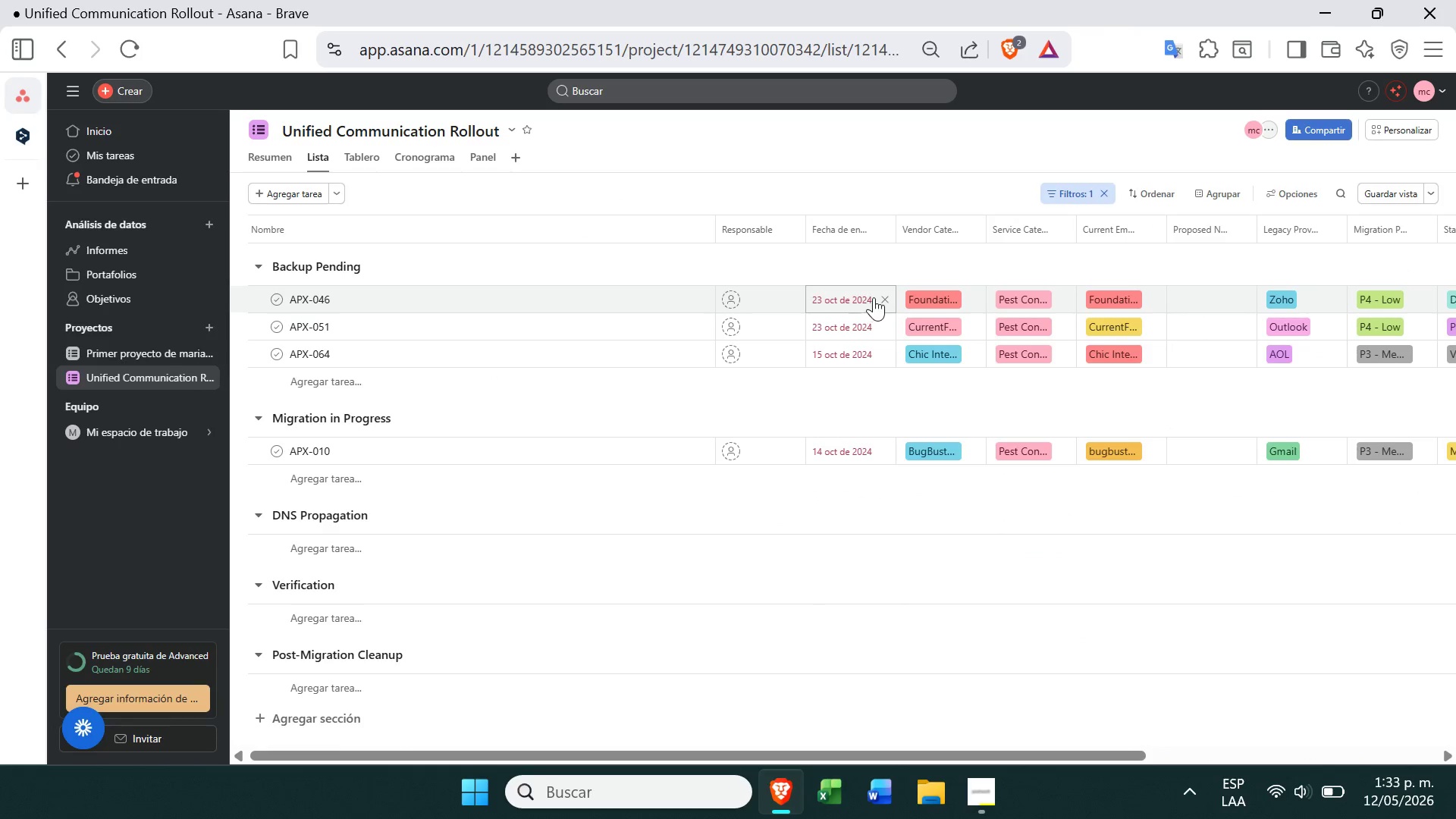 
left_click([883, 297])
 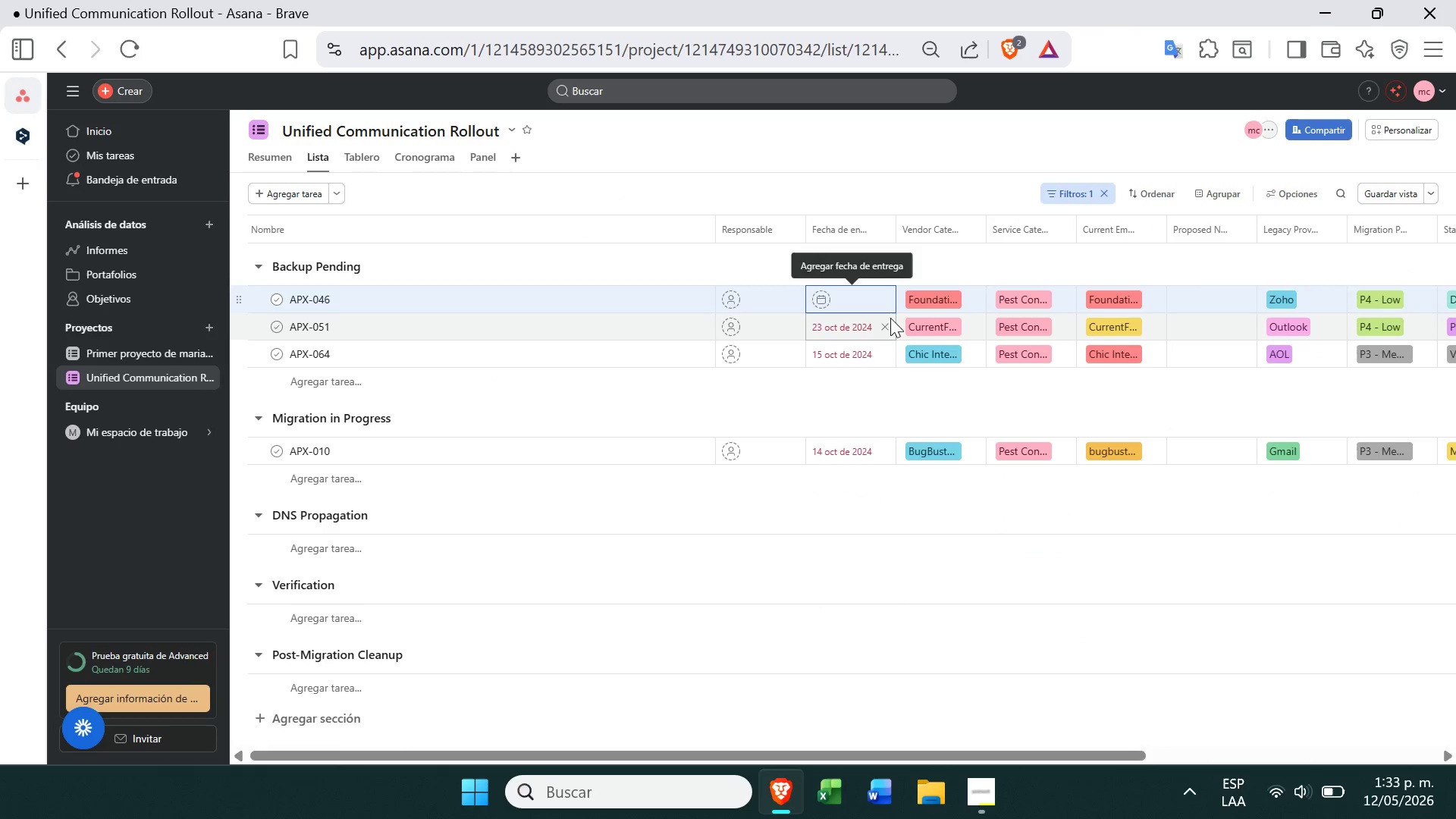 
left_click([886, 325])
 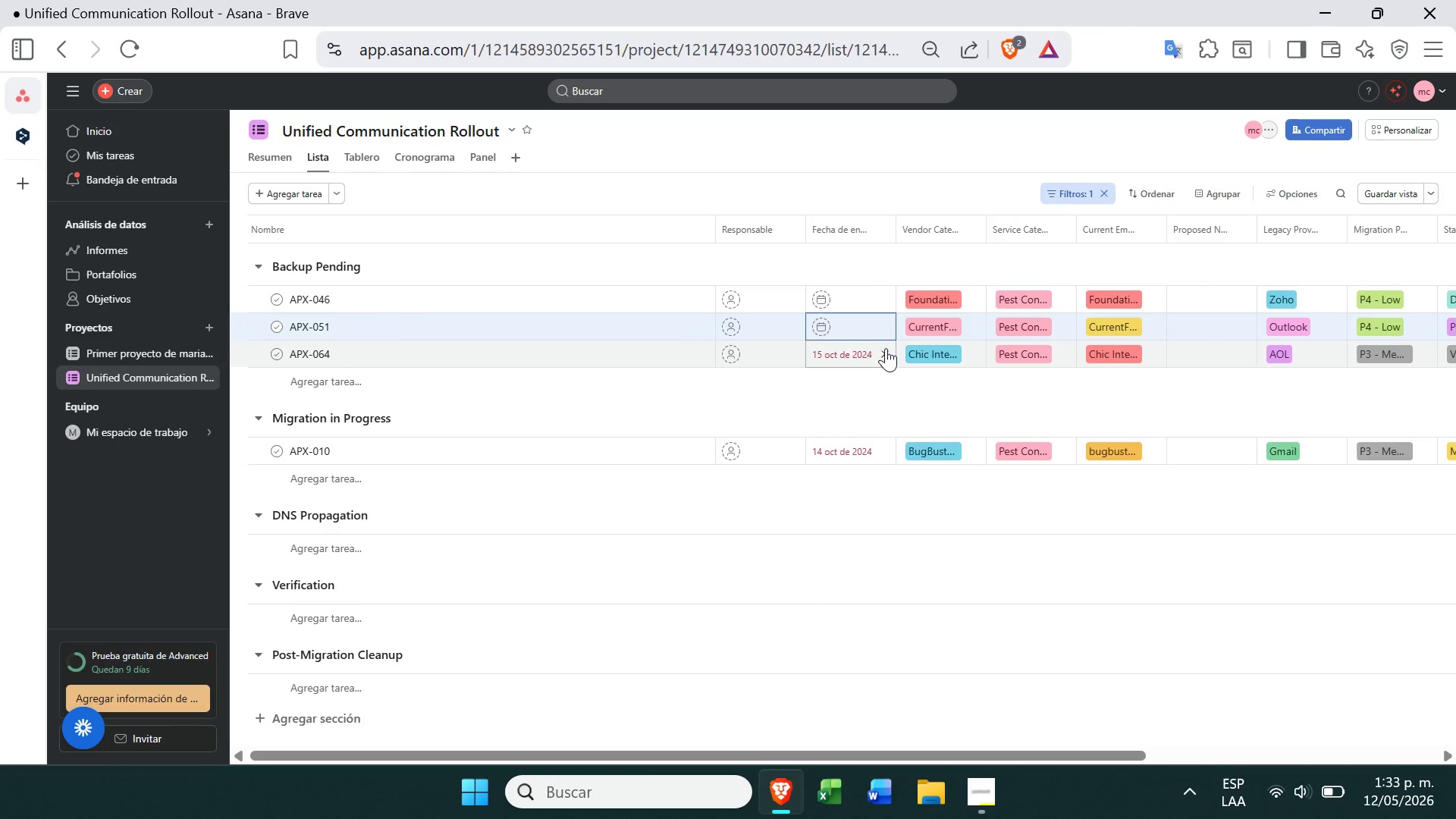 
left_click([888, 356])
 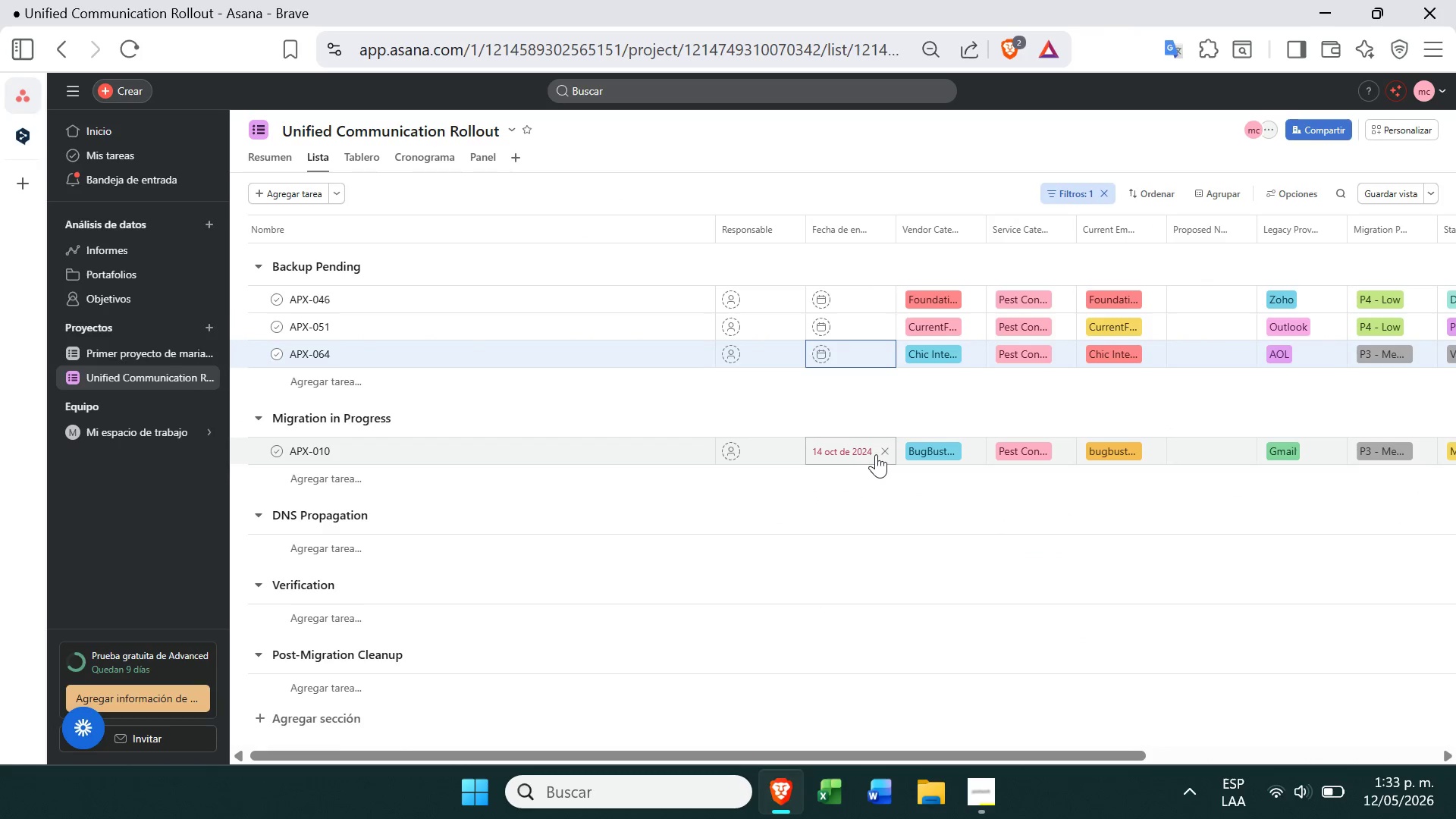 
left_click([882, 450])
 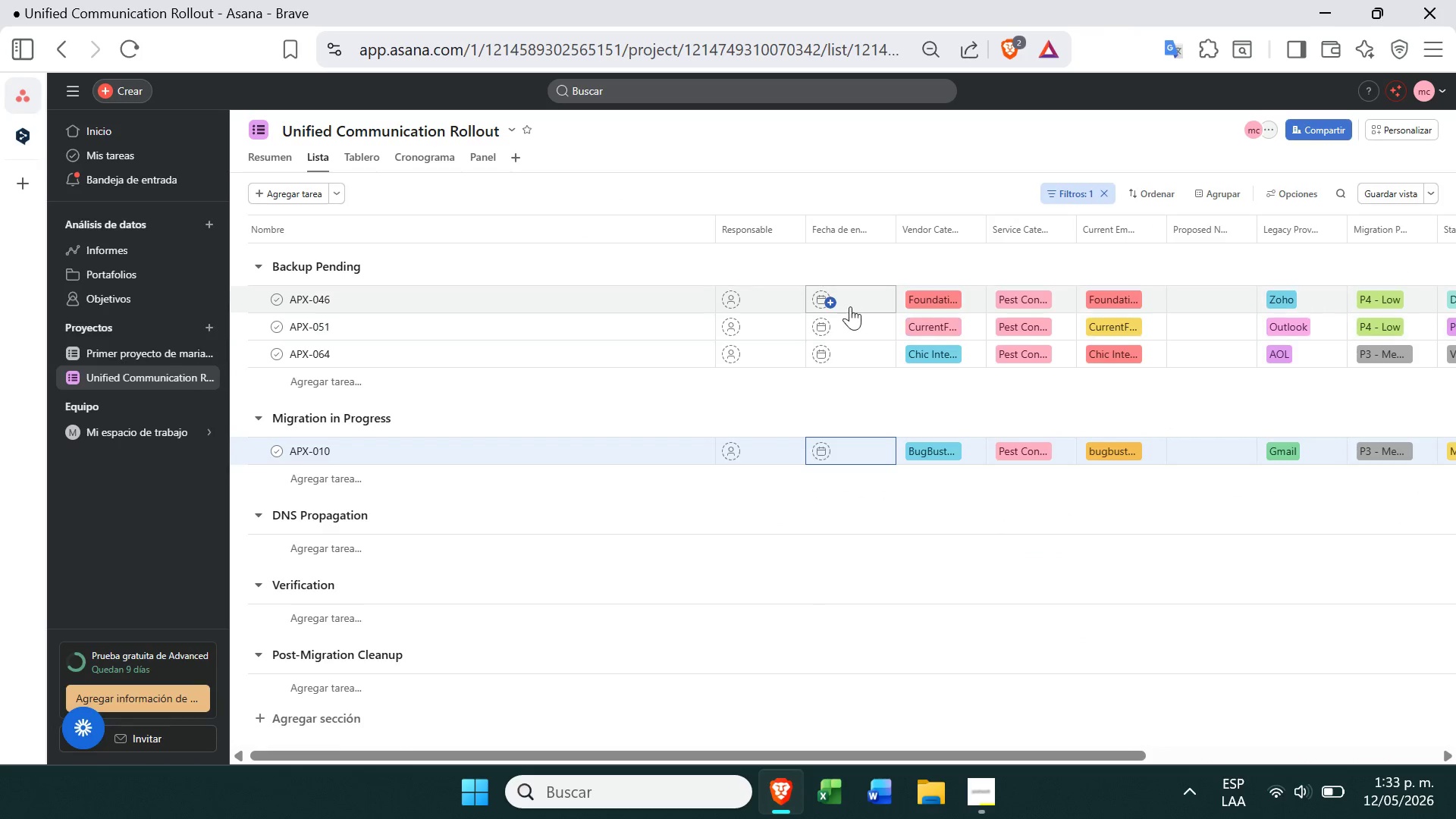 
left_click([852, 304])
 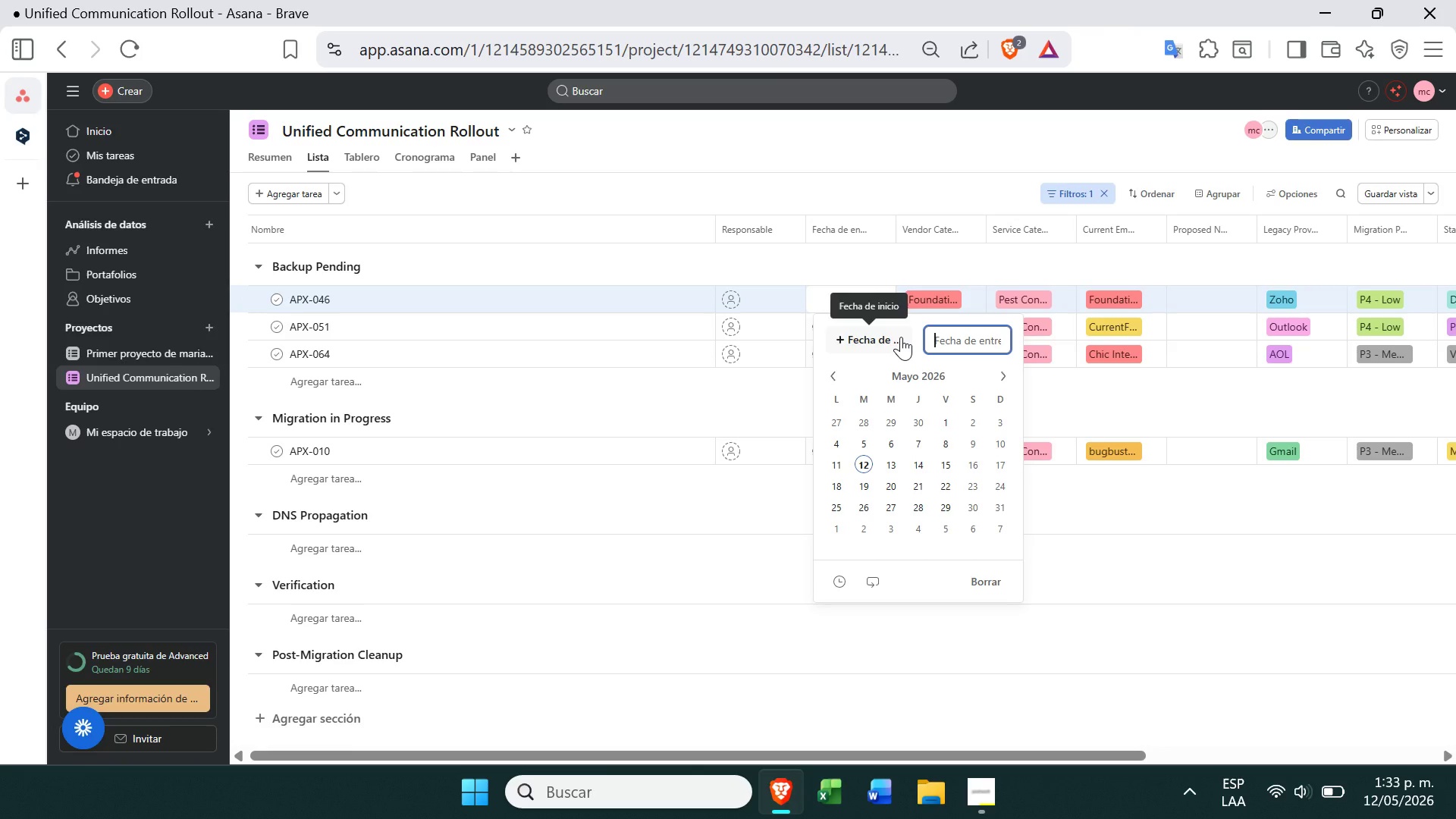 
wait(9.55)
 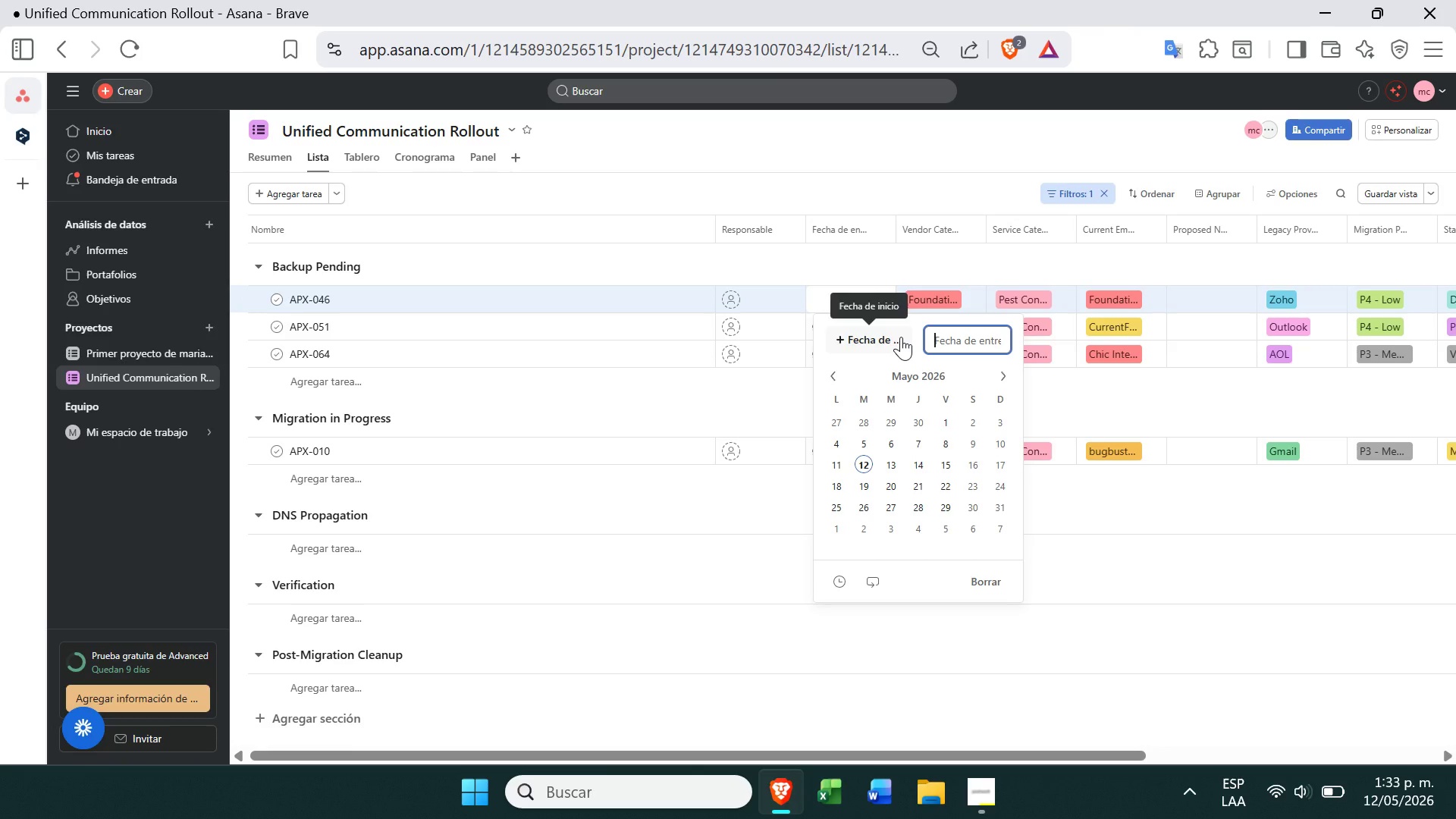 
left_click([422, 153])
 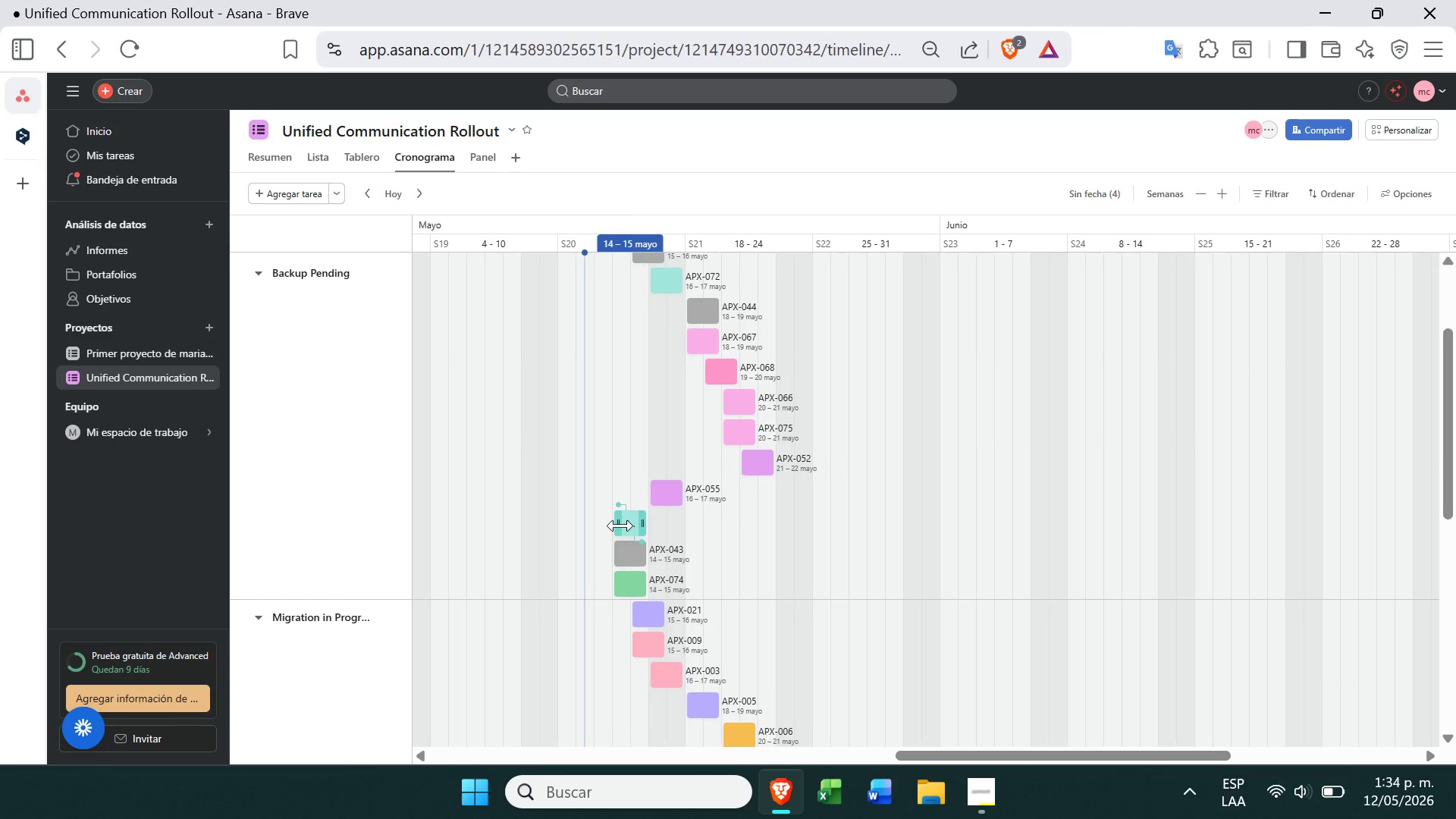 
wait(16.67)
 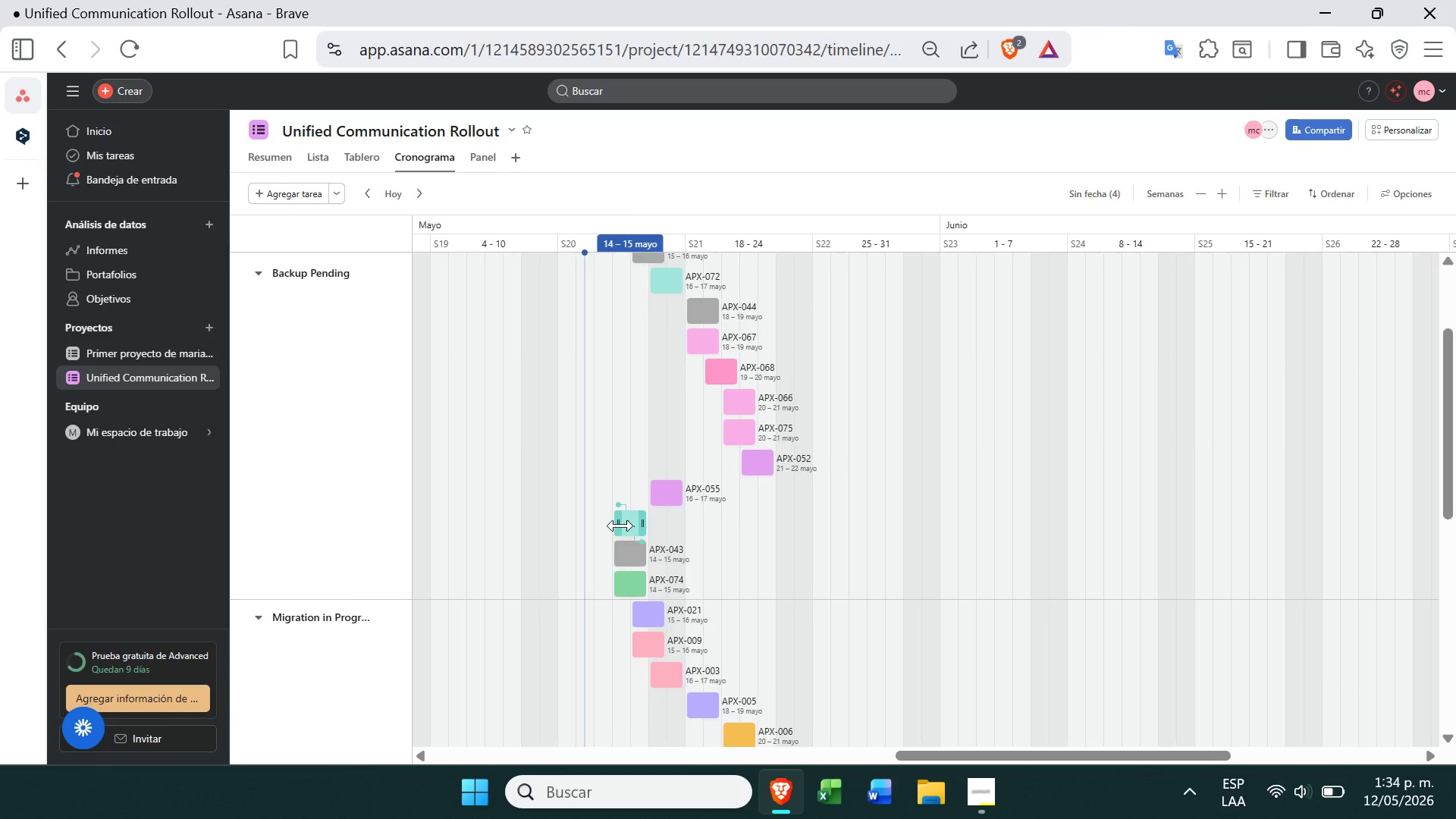 
left_click_drag(start_coordinate=[669, 539], to_coordinate=[779, 547])
 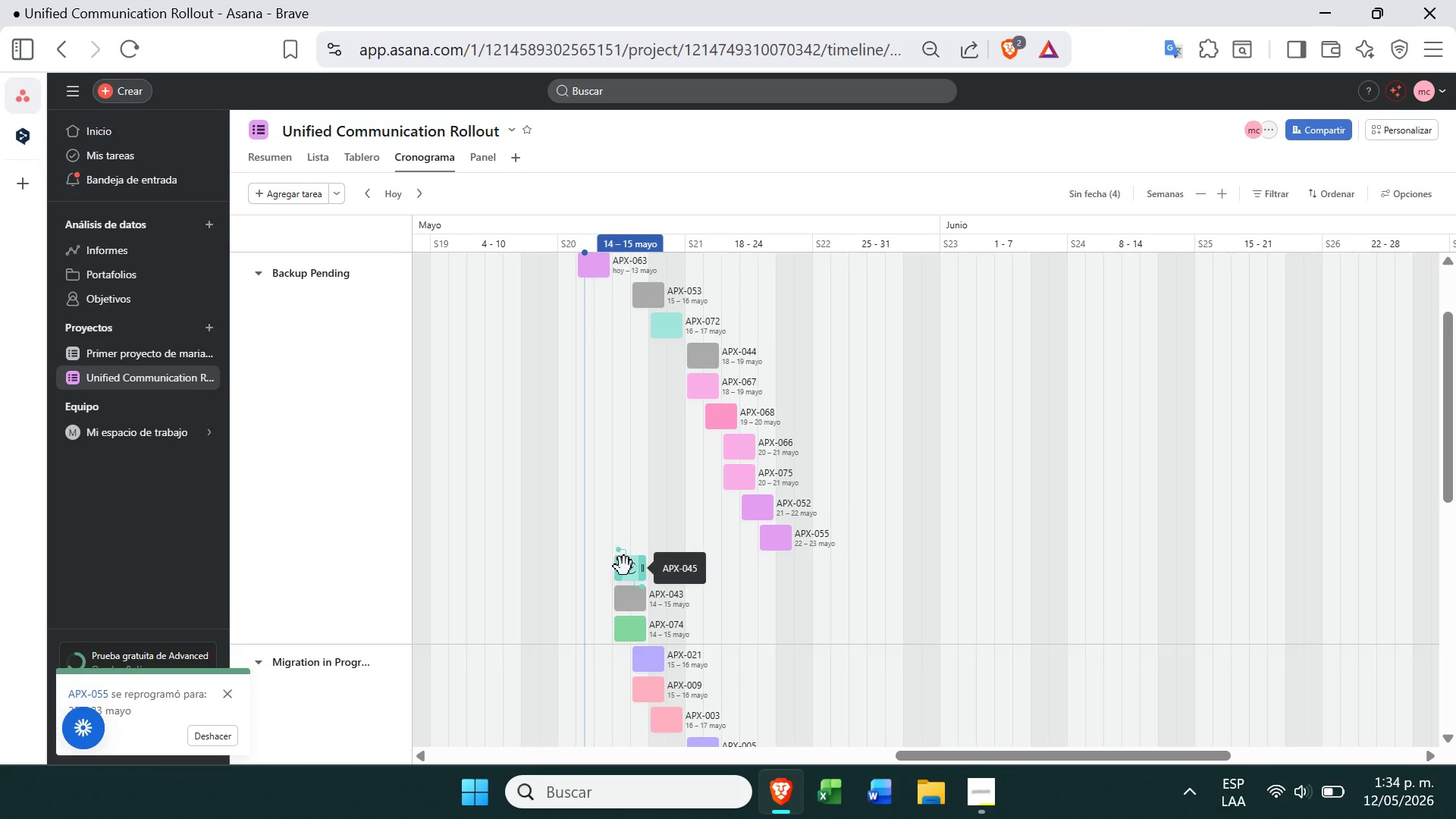 
left_click_drag(start_coordinate=[632, 567], to_coordinate=[778, 568])
 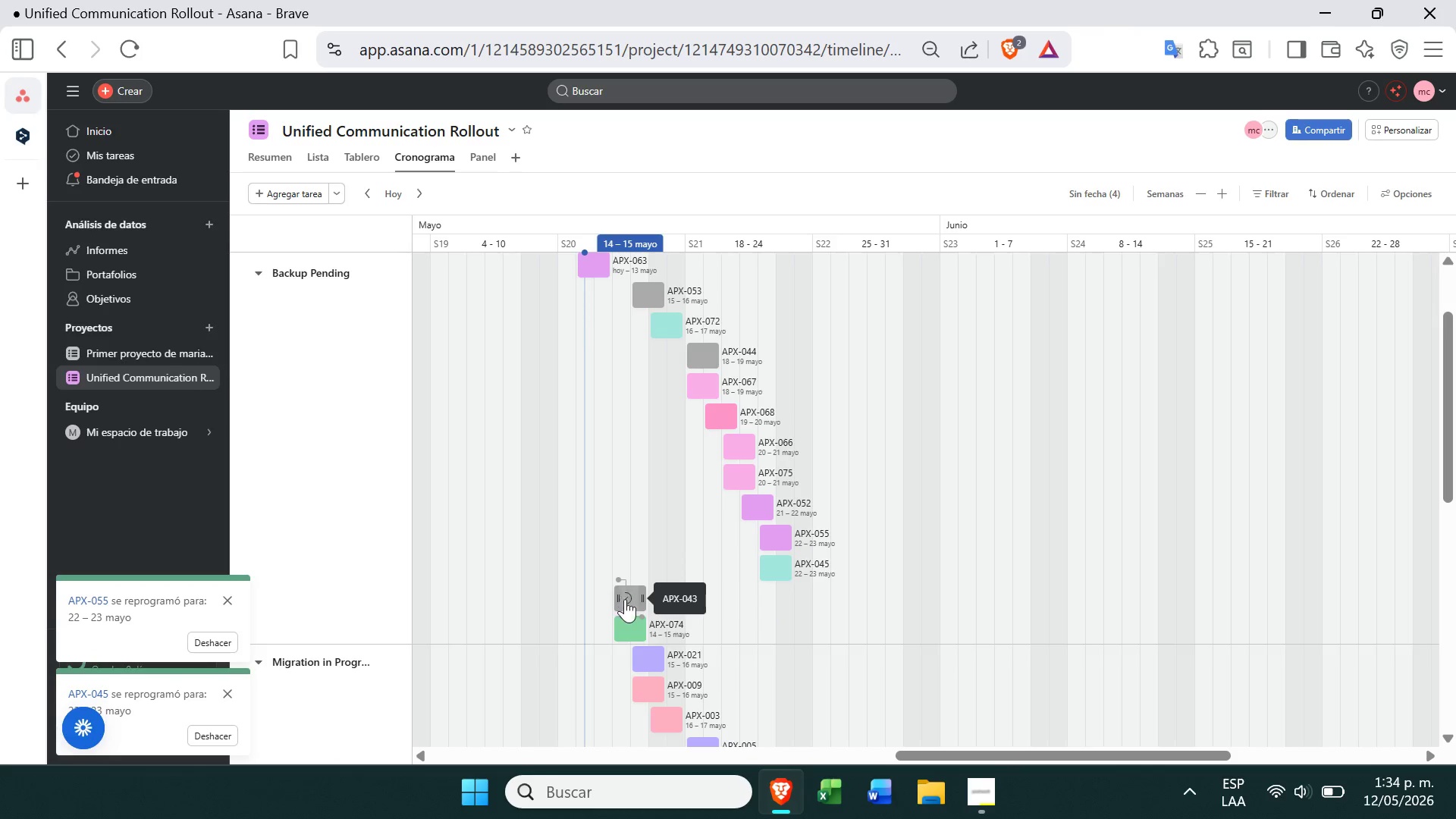 
left_click_drag(start_coordinate=[632, 598], to_coordinate=[779, 598])
 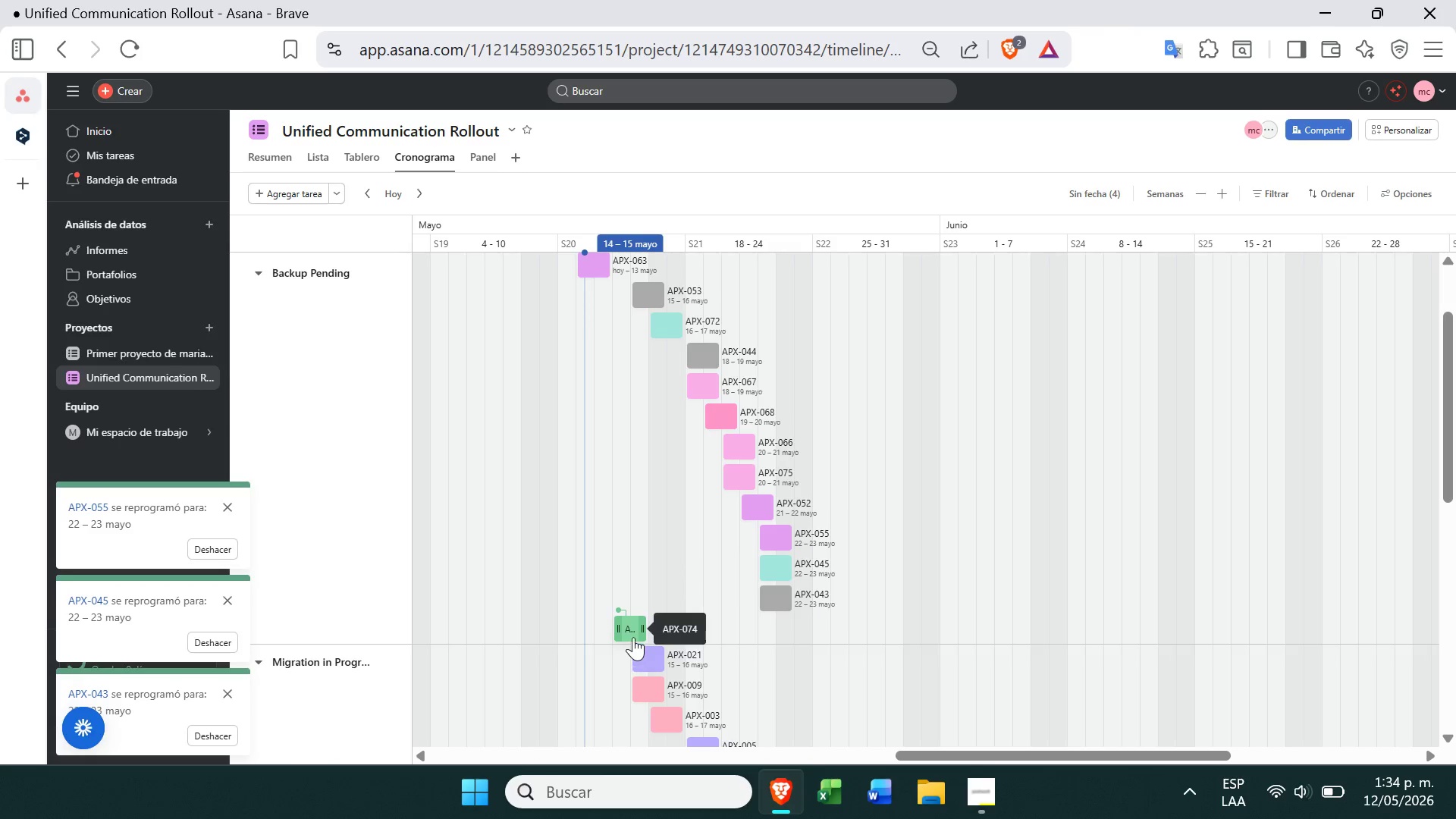 
left_click_drag(start_coordinate=[635, 629], to_coordinate=[781, 632])
 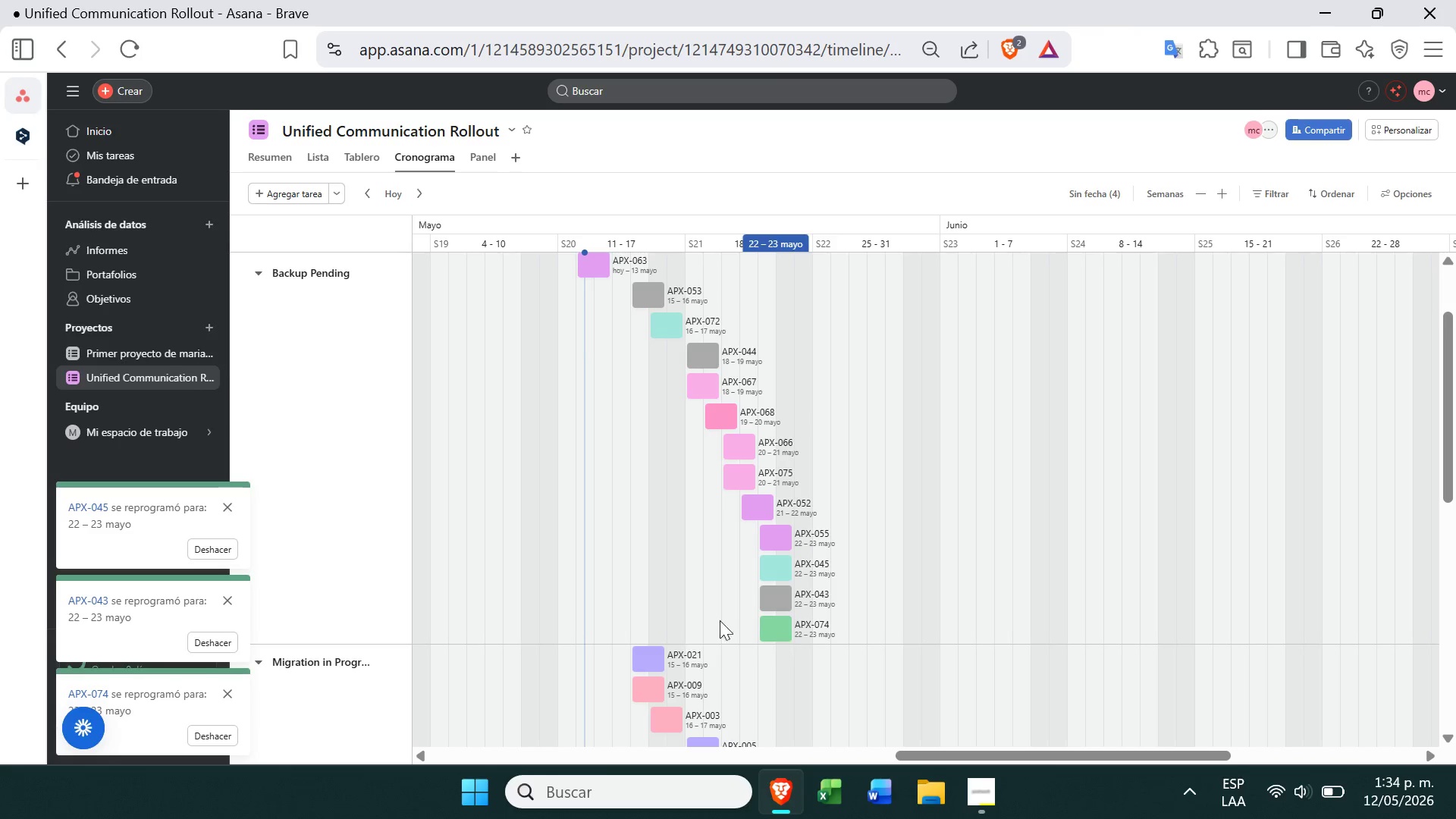 
mouse_move([672, 563])
 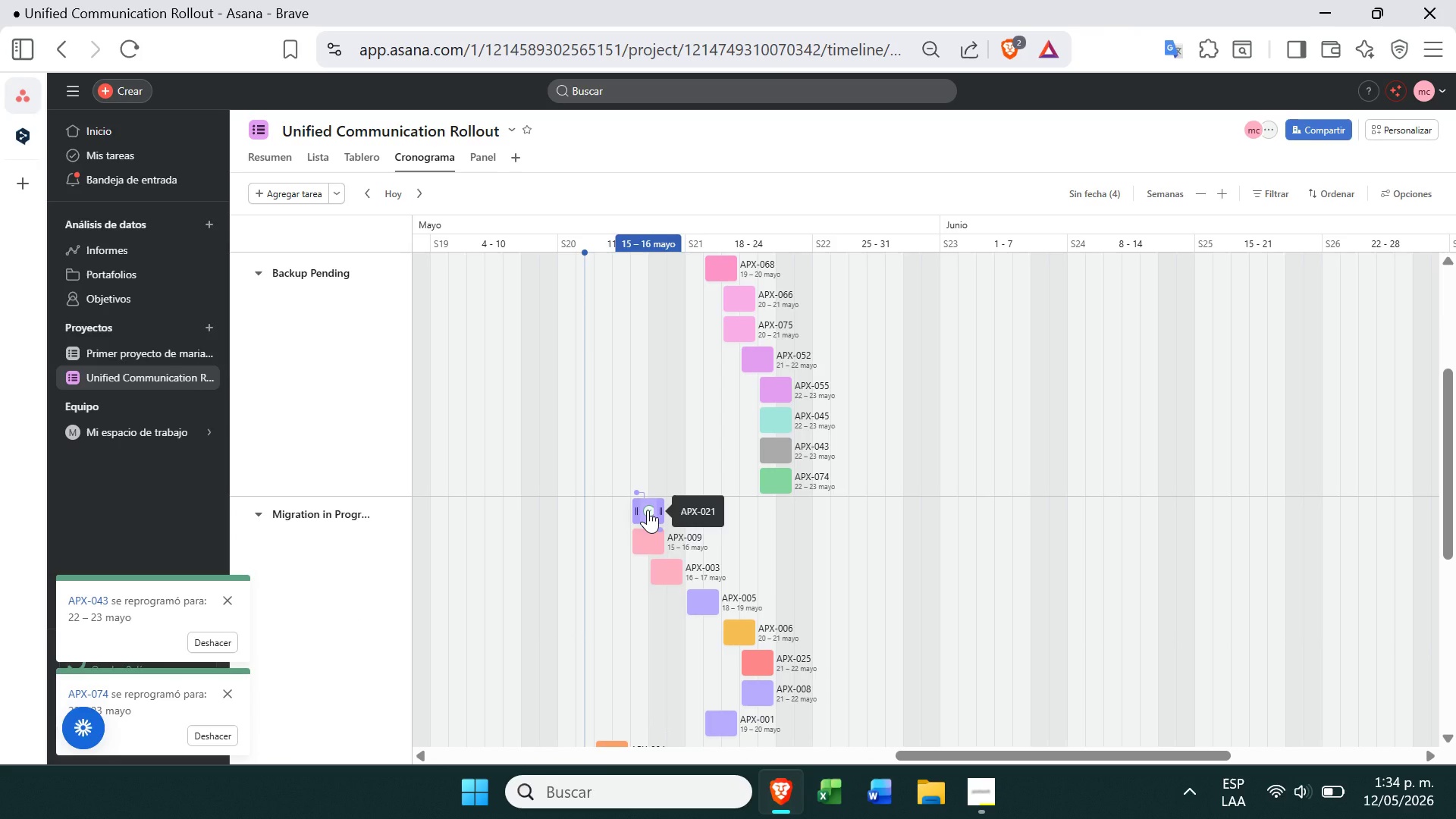 
left_click_drag(start_coordinate=[648, 510], to_coordinate=[793, 515])
 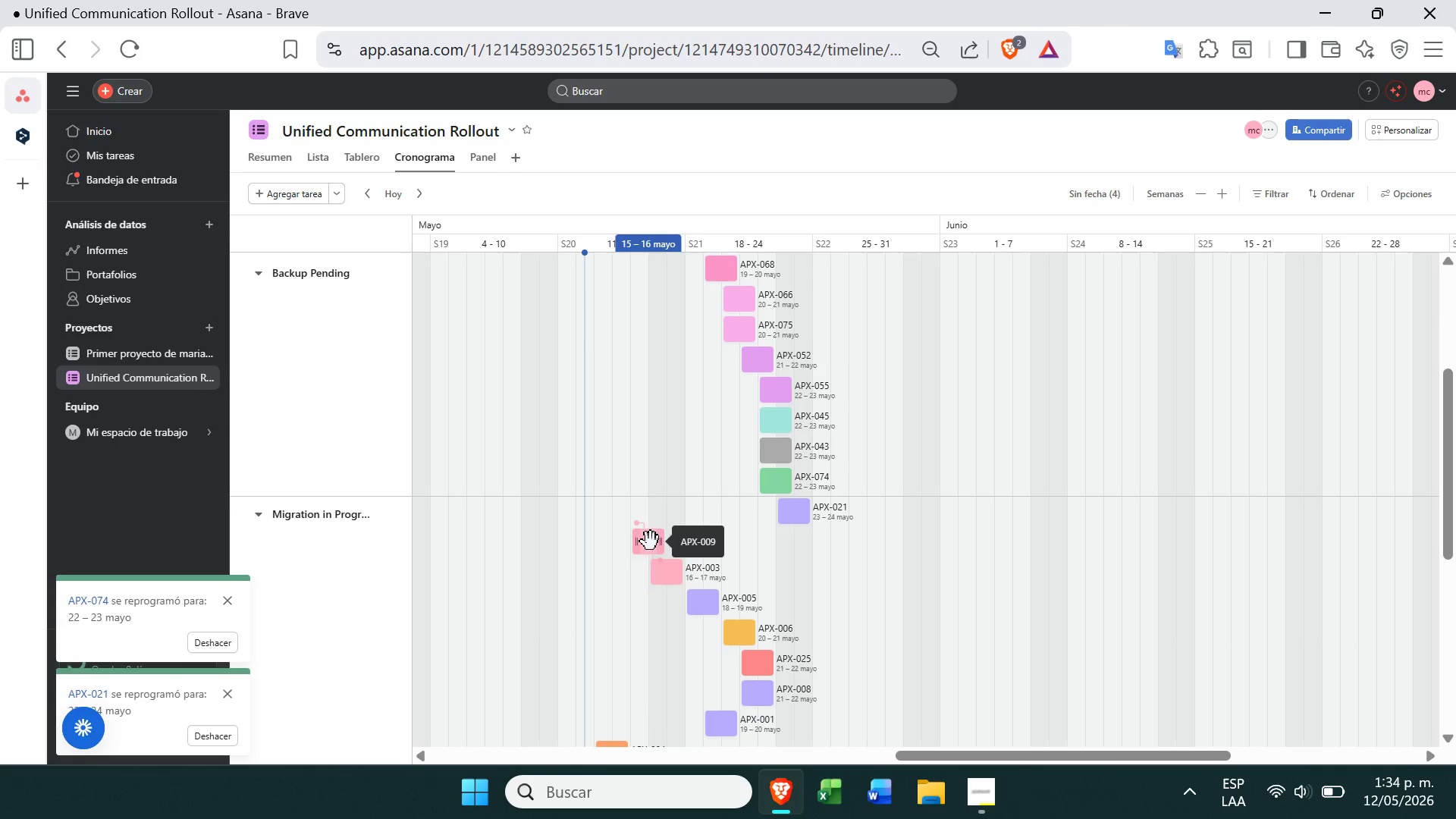 
left_click_drag(start_coordinate=[651, 541], to_coordinate=[795, 545])
 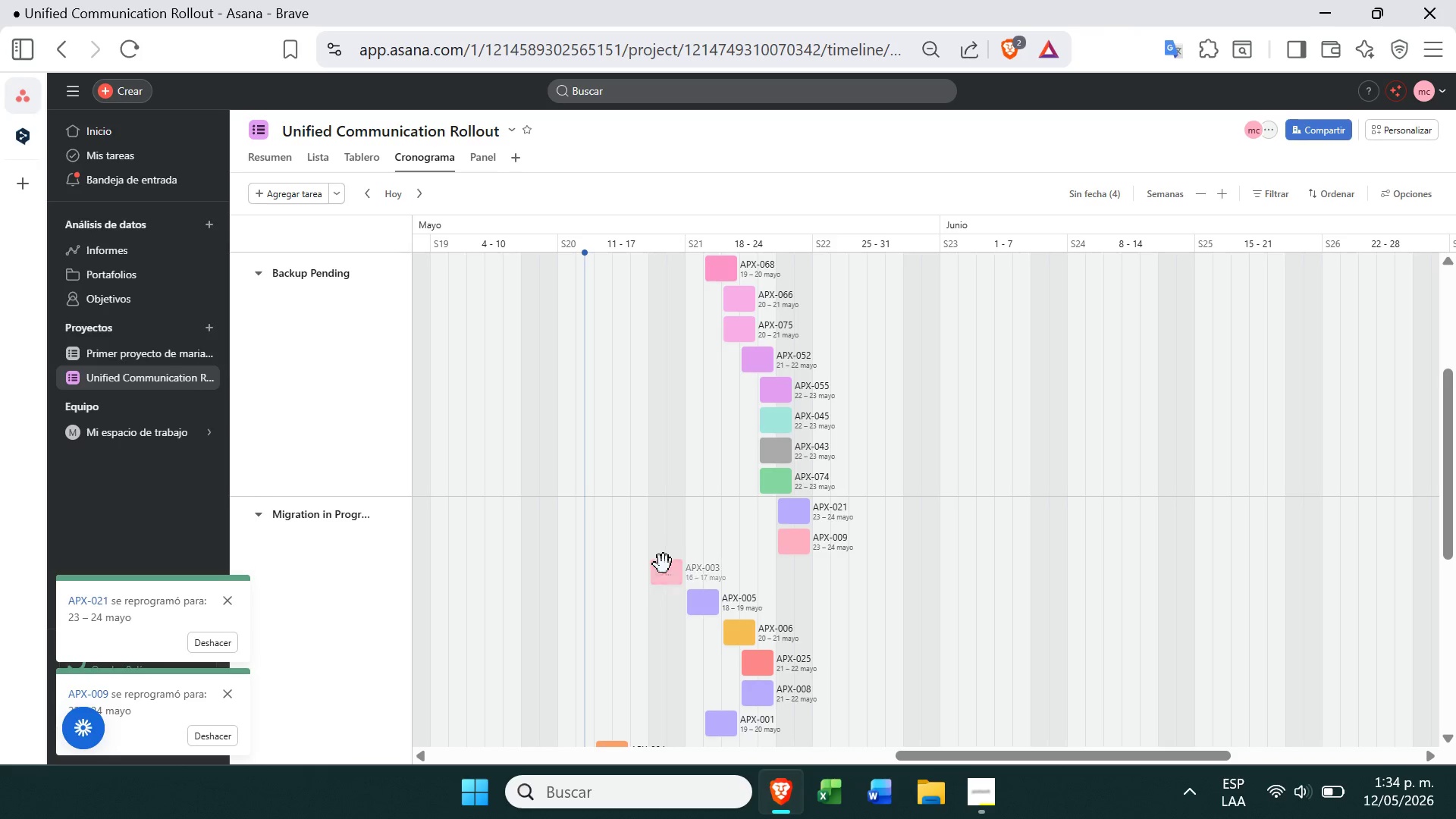 
left_click_drag(start_coordinate=[663, 572], to_coordinate=[793, 573])
 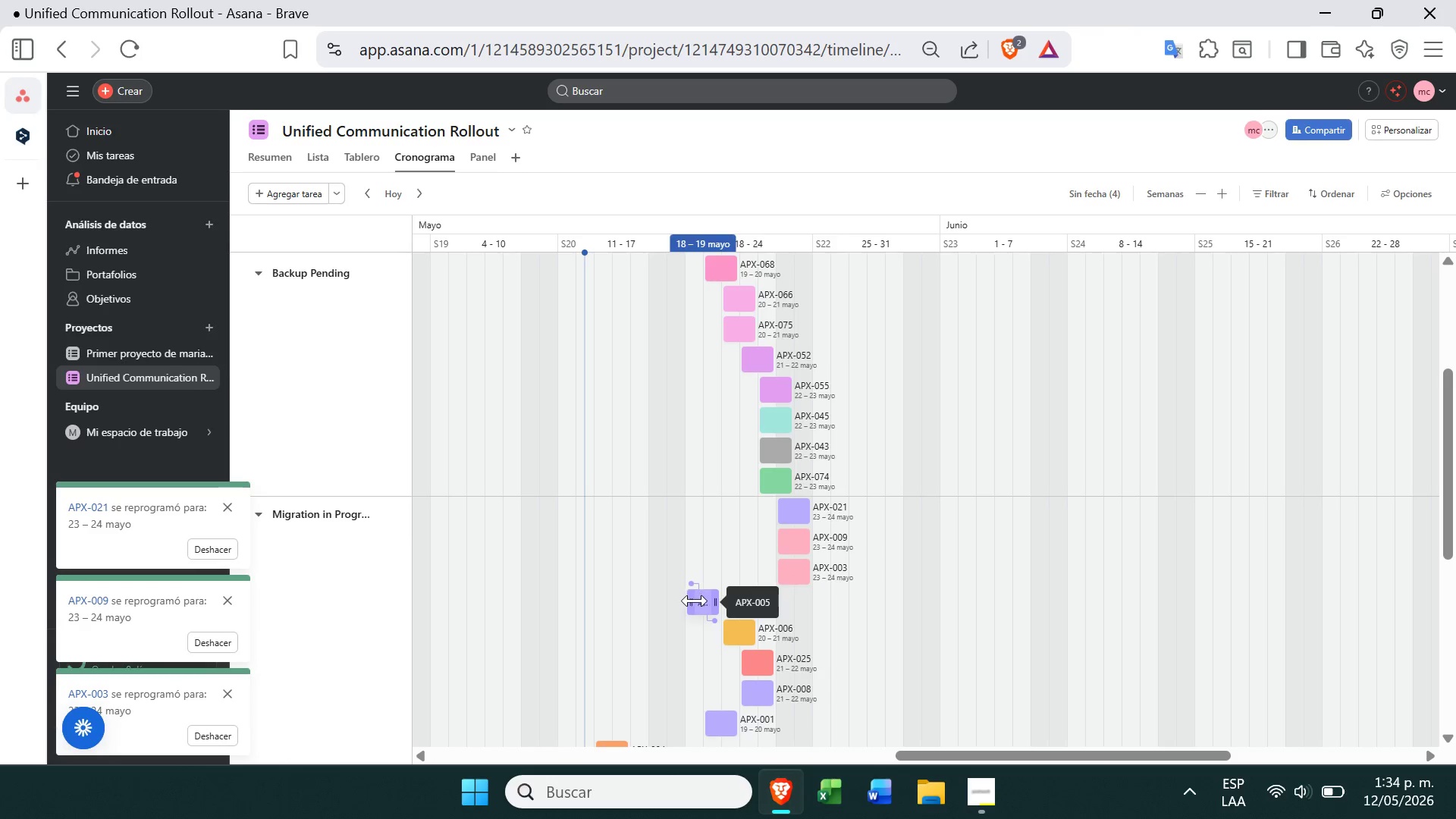 
left_click_drag(start_coordinate=[701, 601], to_coordinate=[792, 602])
 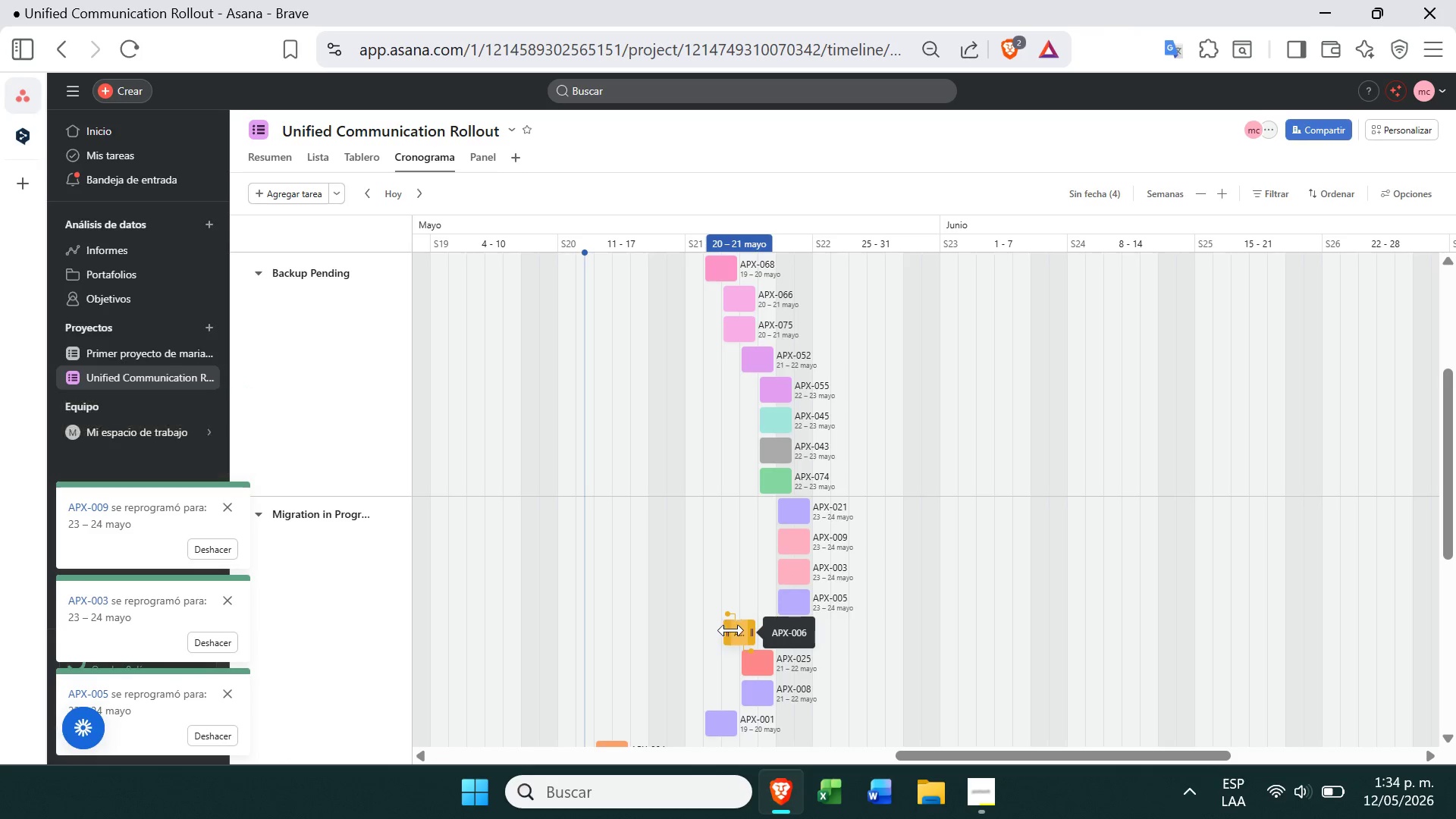 
left_click_drag(start_coordinate=[736, 629], to_coordinate=[808, 632])
 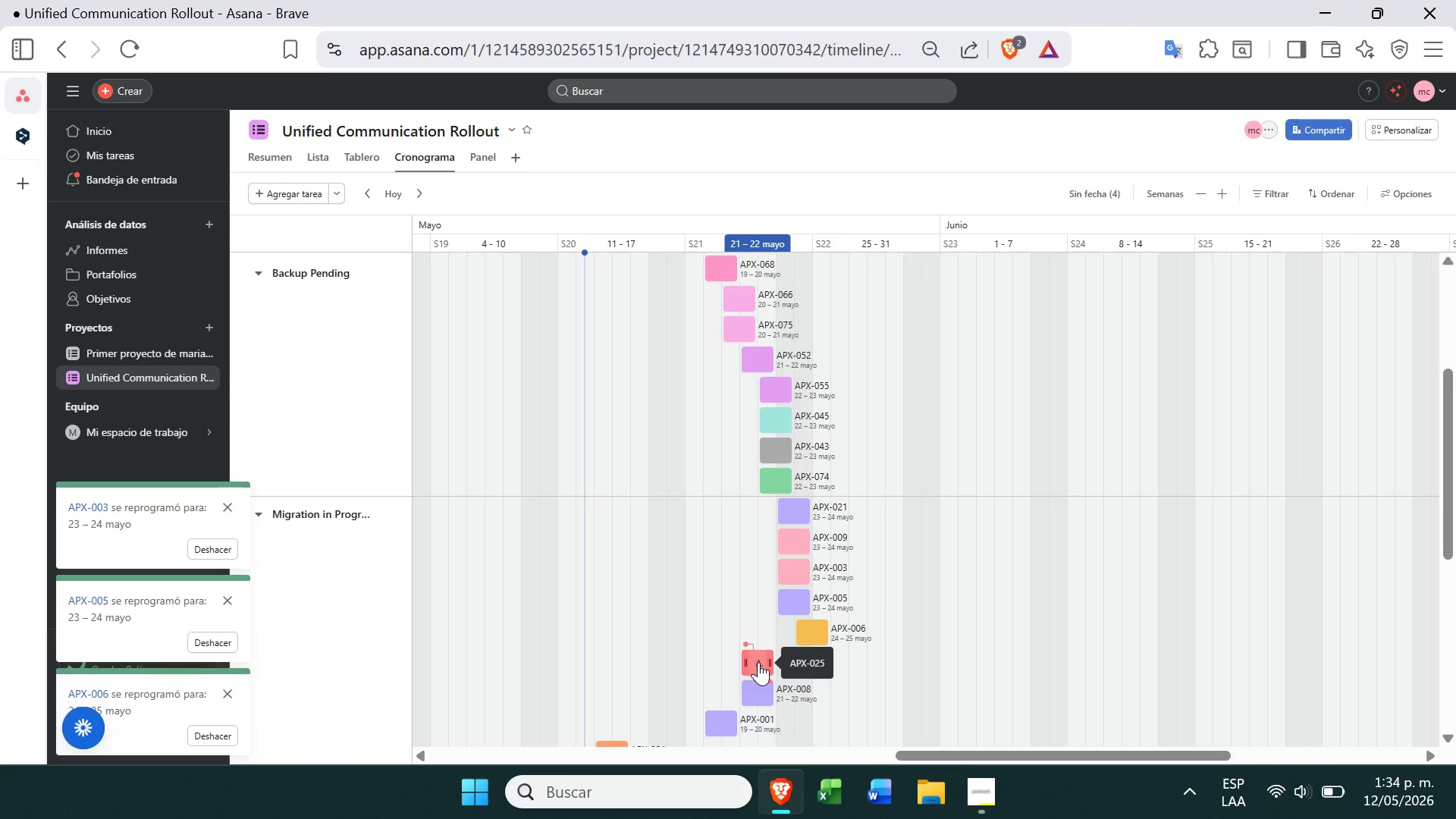 
left_click_drag(start_coordinate=[757, 664], to_coordinate=[814, 664])
 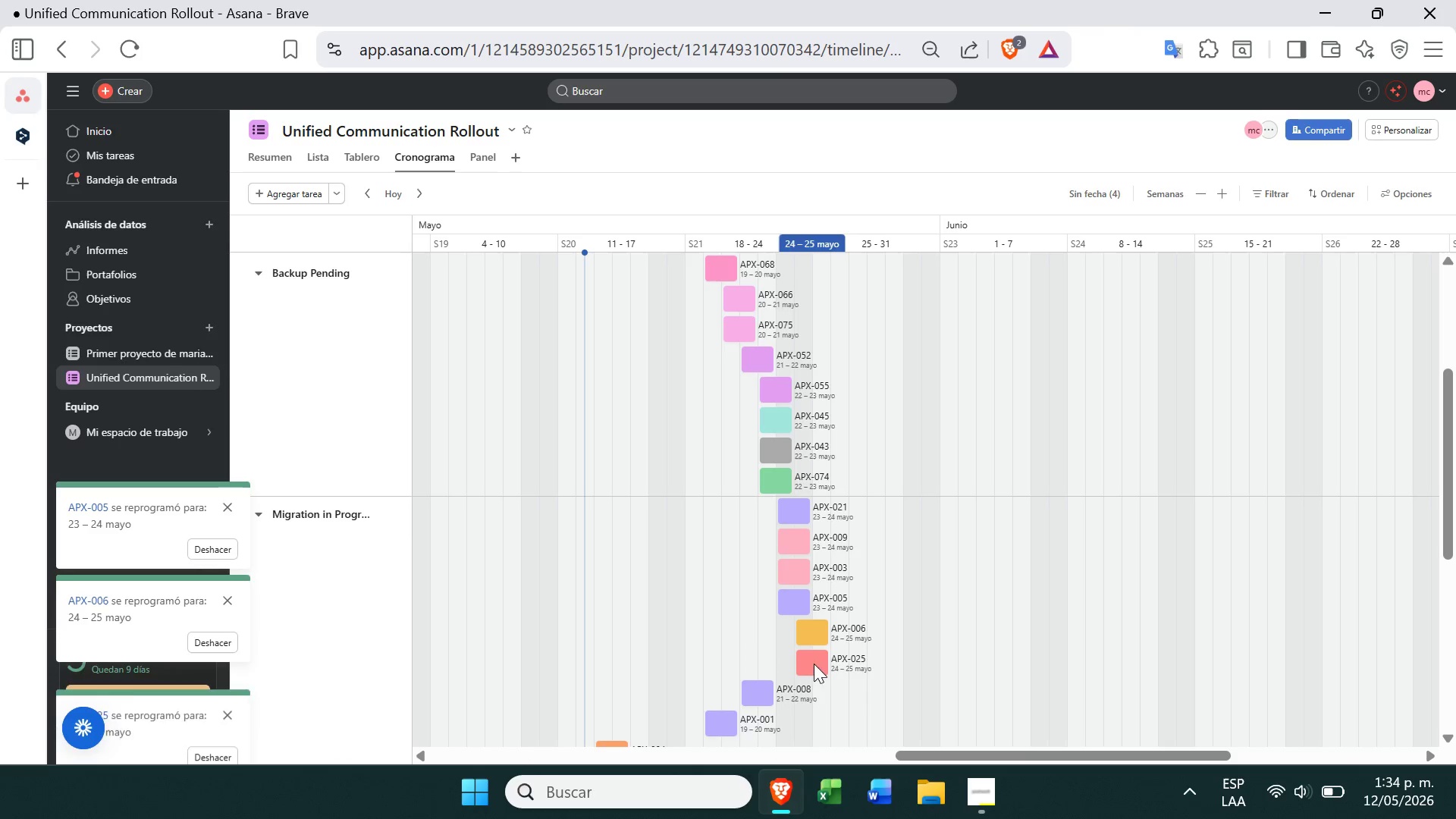 
mouse_move([761, 606])
 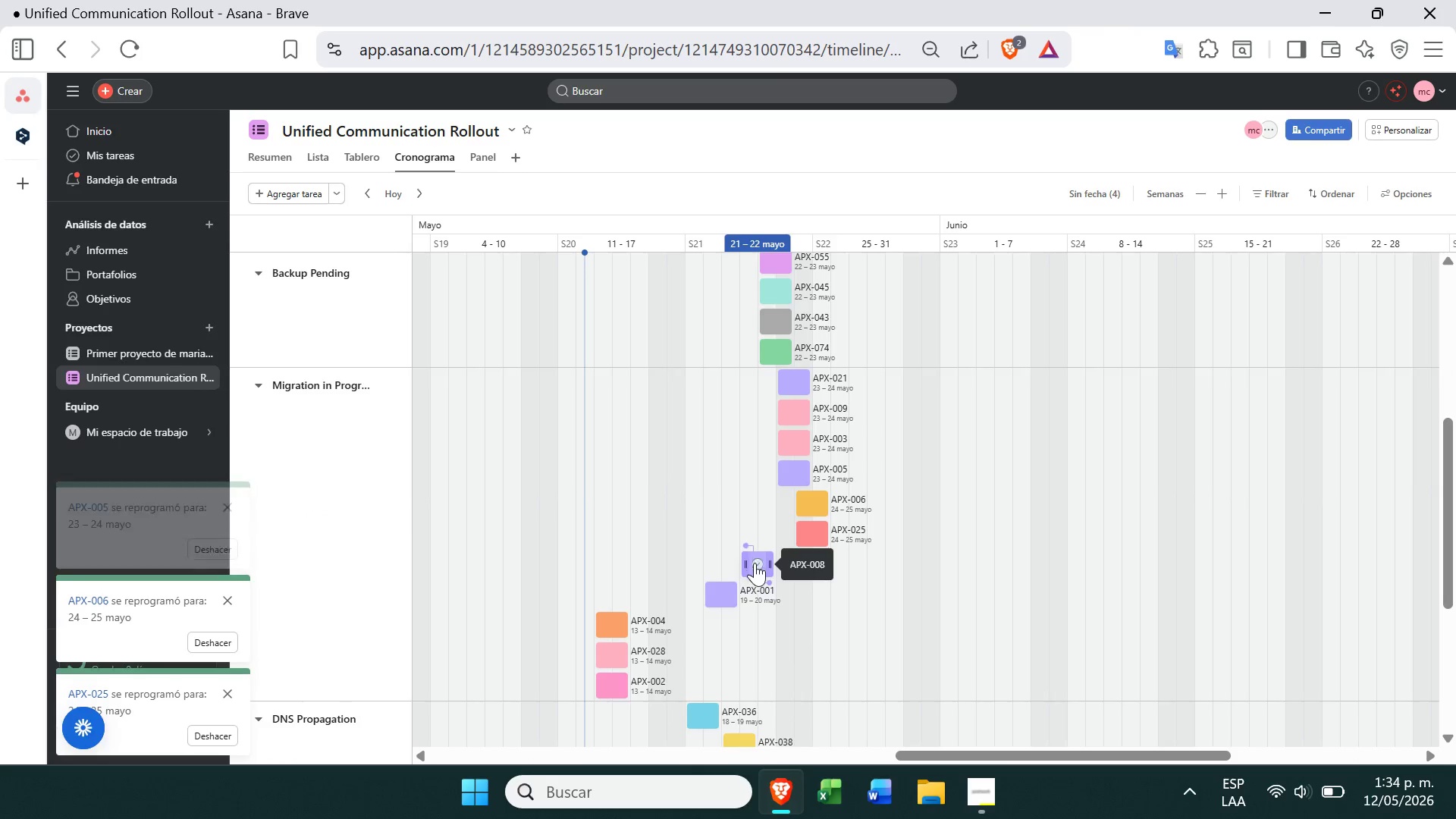 
left_click_drag(start_coordinate=[755, 563], to_coordinate=[808, 567])
 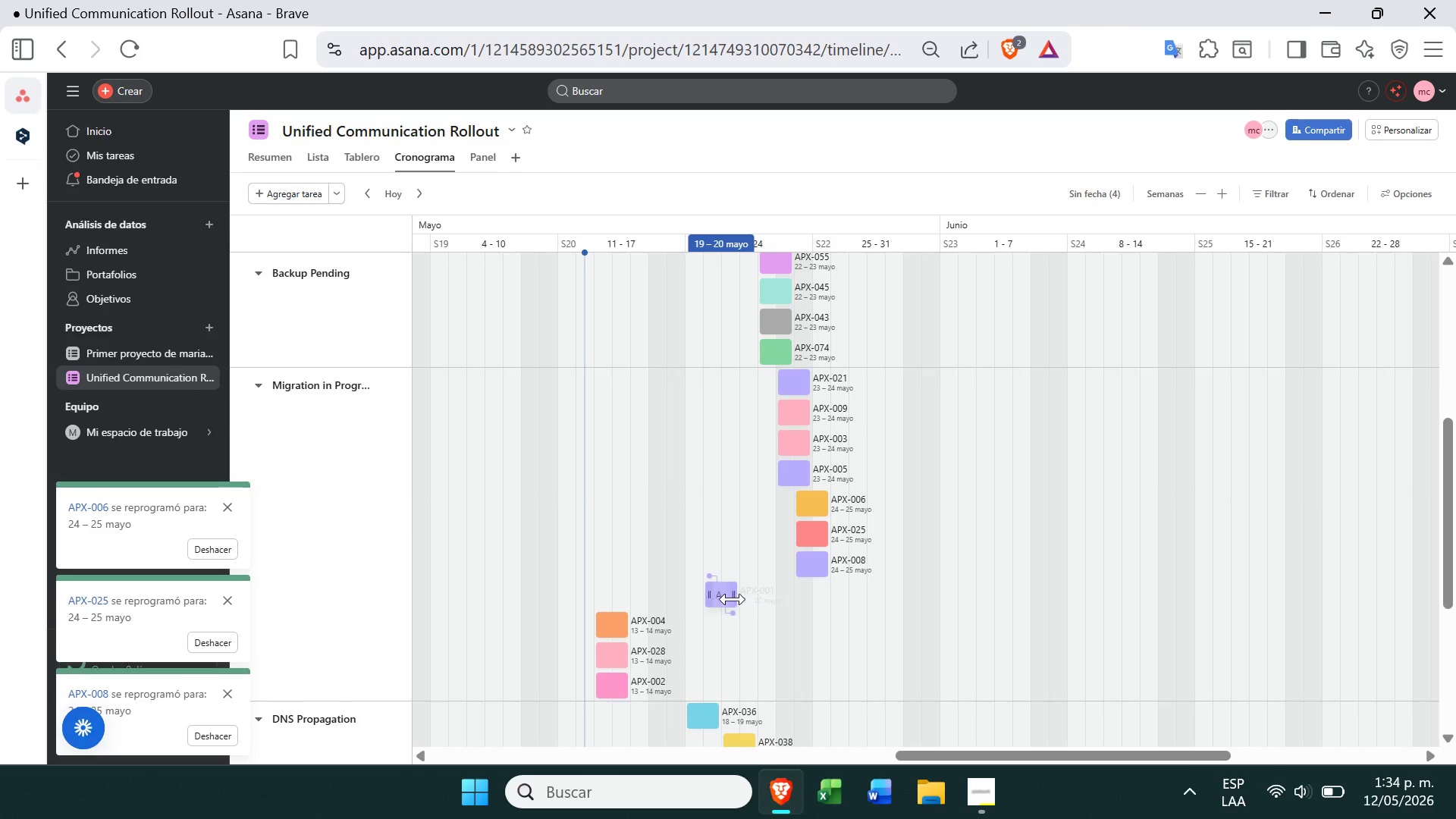 
left_click_drag(start_coordinate=[720, 597], to_coordinate=[812, 603])
 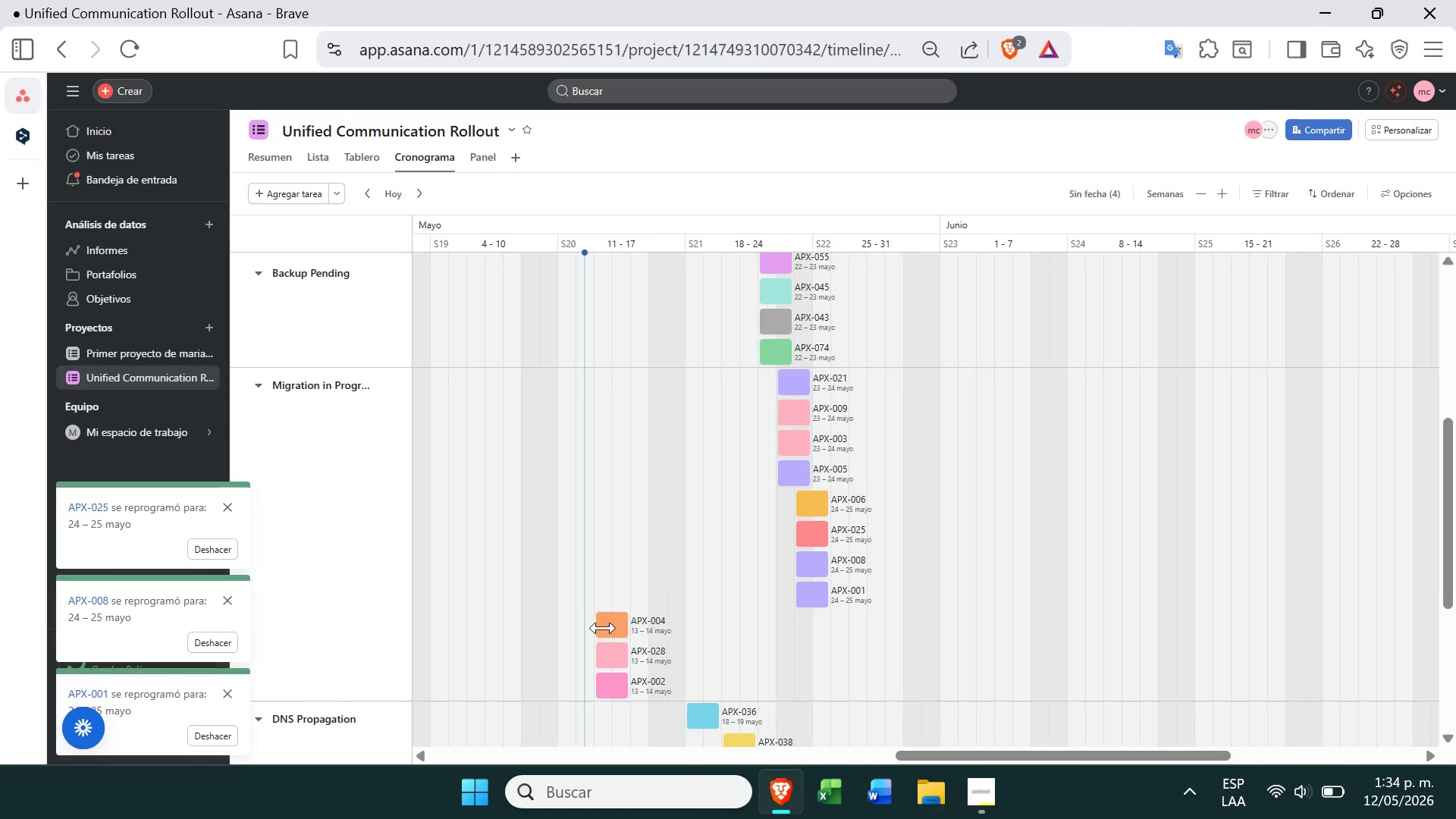 
left_click_drag(start_coordinate=[605, 628], to_coordinate=[822, 628])
 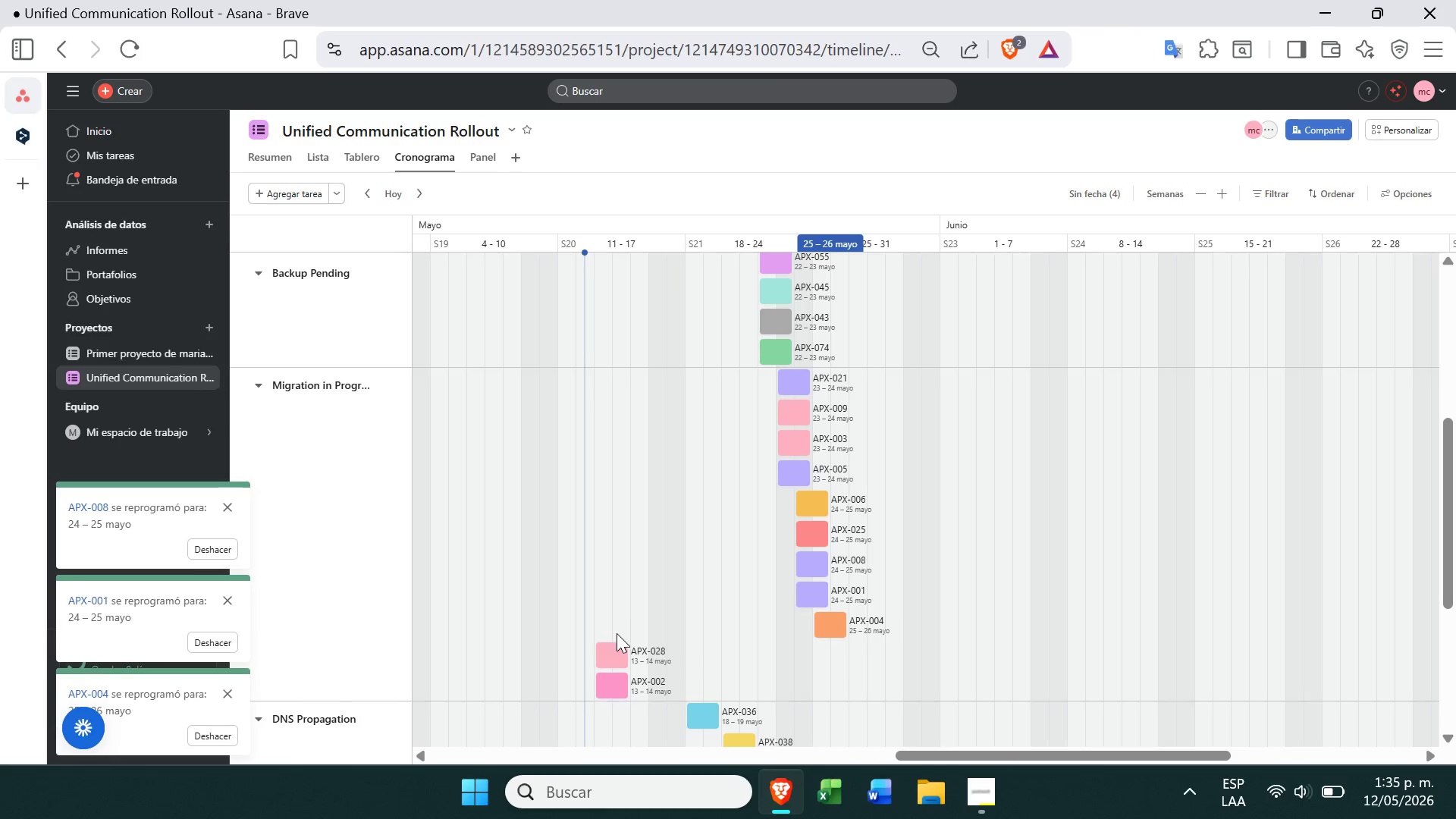 
left_click_drag(start_coordinate=[606, 648], to_coordinate=[831, 640])
 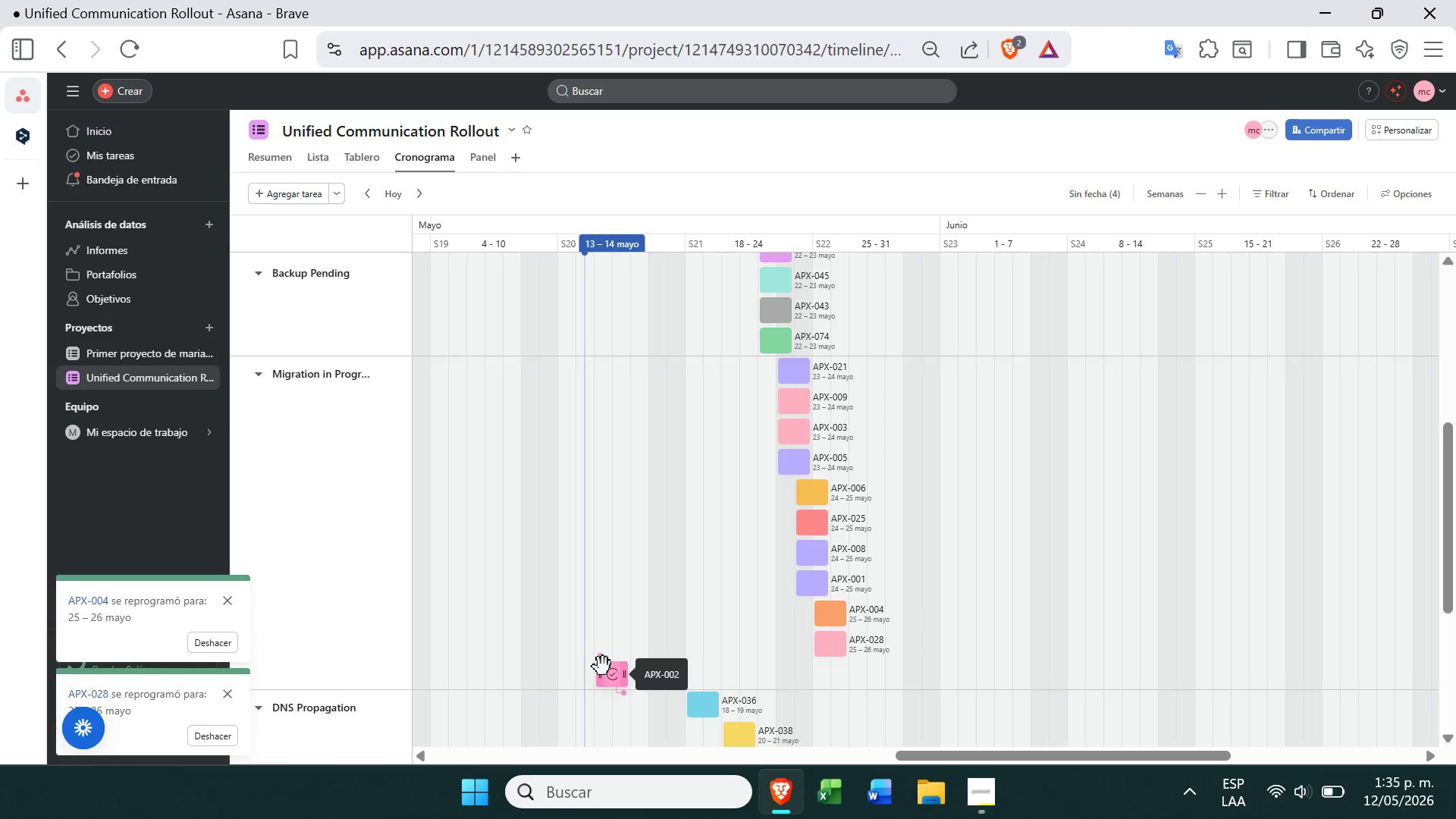 
left_click_drag(start_coordinate=[613, 679], to_coordinate=[831, 684])
 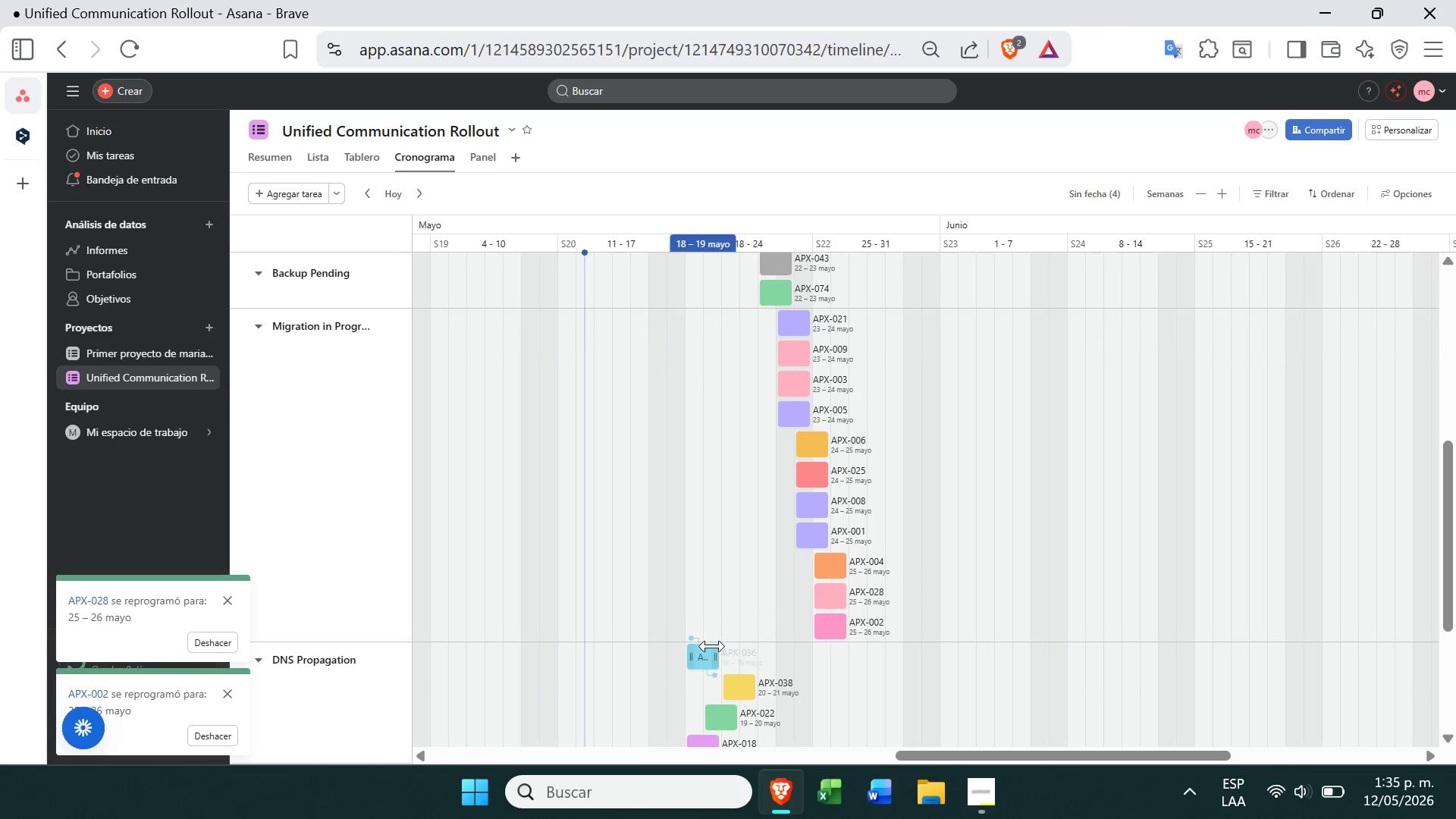 
left_click_drag(start_coordinate=[700, 655], to_coordinate=[846, 661])
 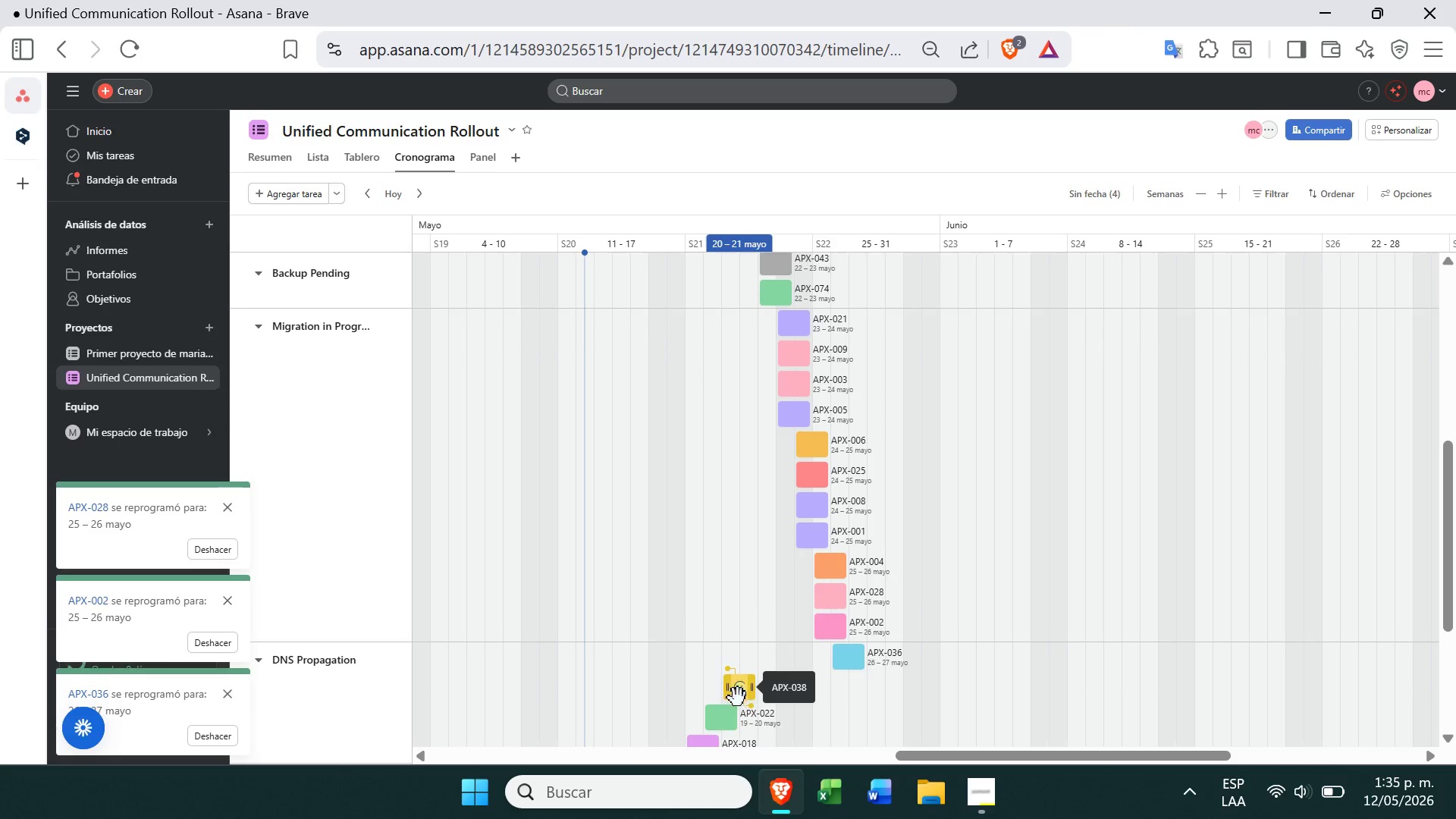 
left_click_drag(start_coordinate=[739, 693], to_coordinate=[850, 693])
 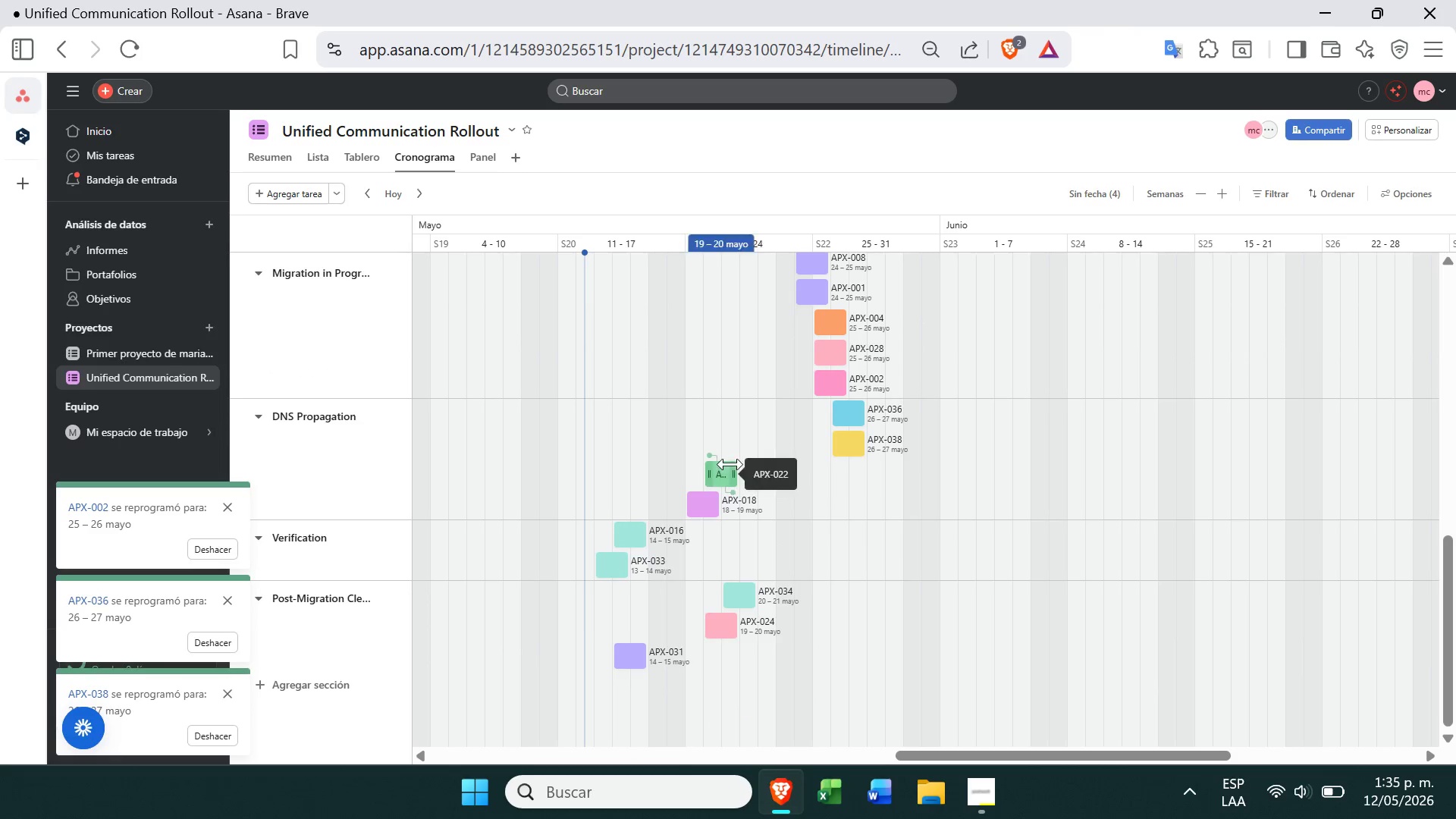 
left_click_drag(start_coordinate=[722, 472], to_coordinate=[870, 476])
 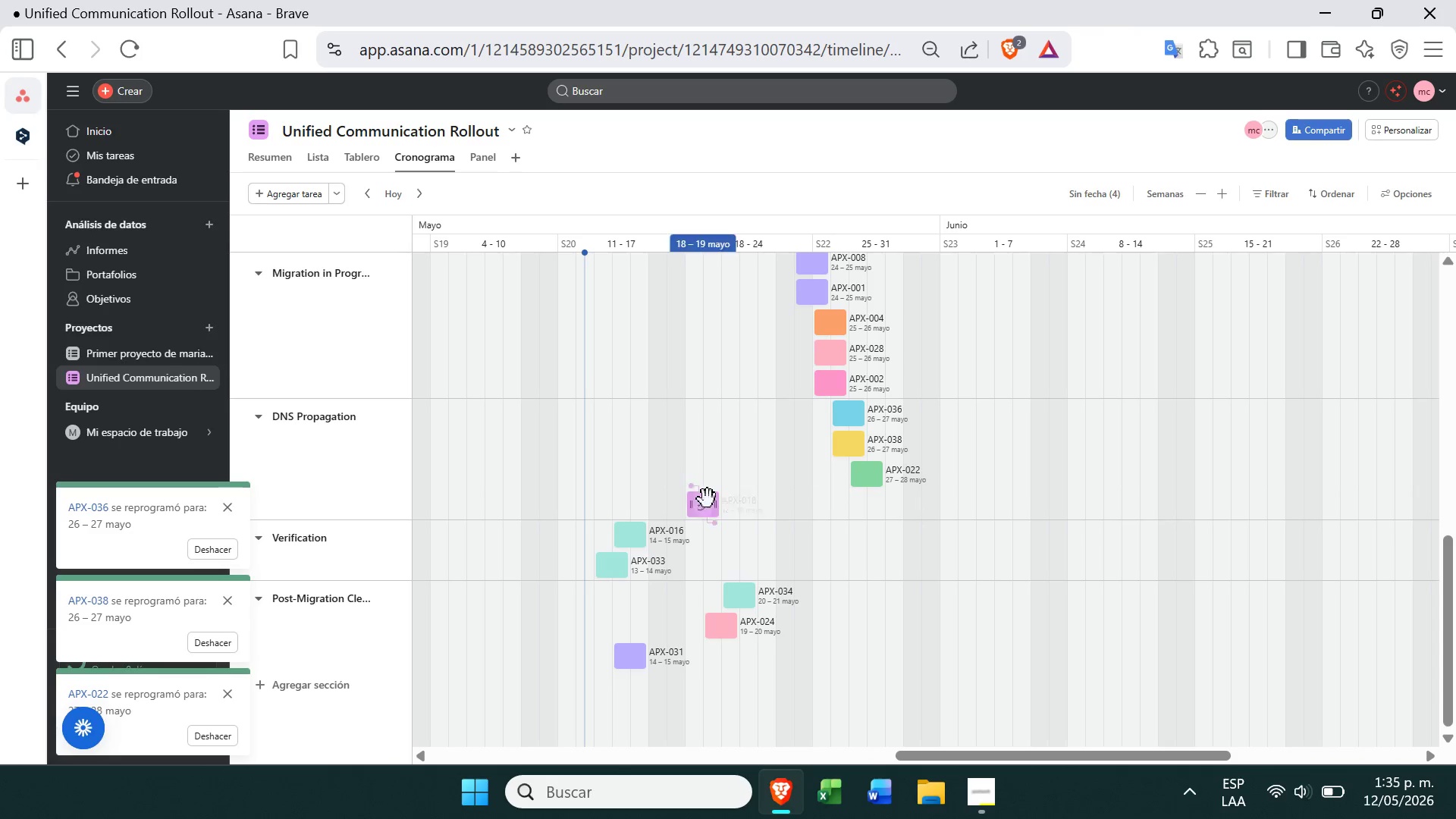 
left_click_drag(start_coordinate=[703, 500], to_coordinate=[869, 501])
 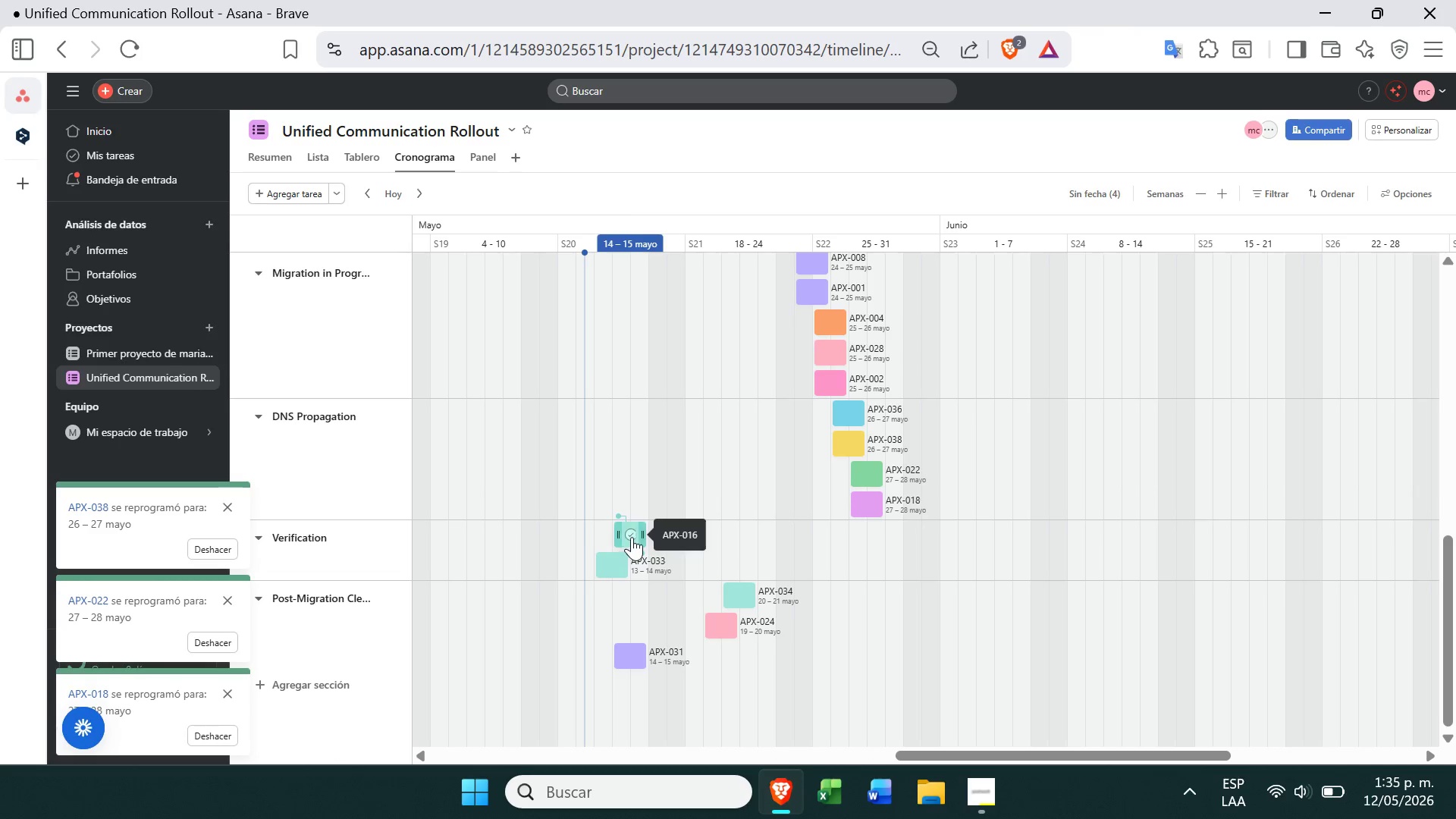 
left_click_drag(start_coordinate=[634, 536], to_coordinate=[872, 540])
 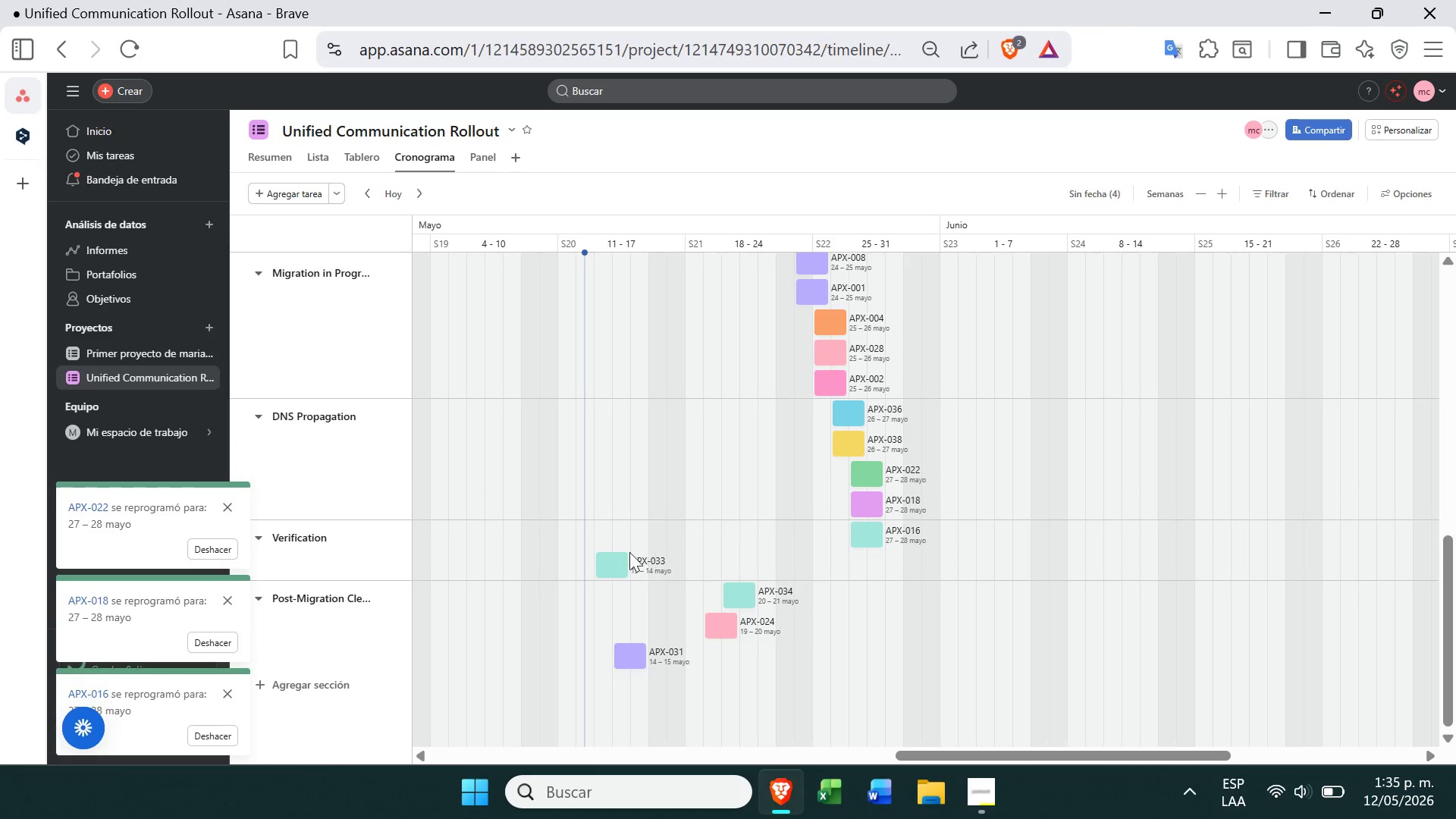 
left_click_drag(start_coordinate=[607, 569], to_coordinate=[879, 561])
 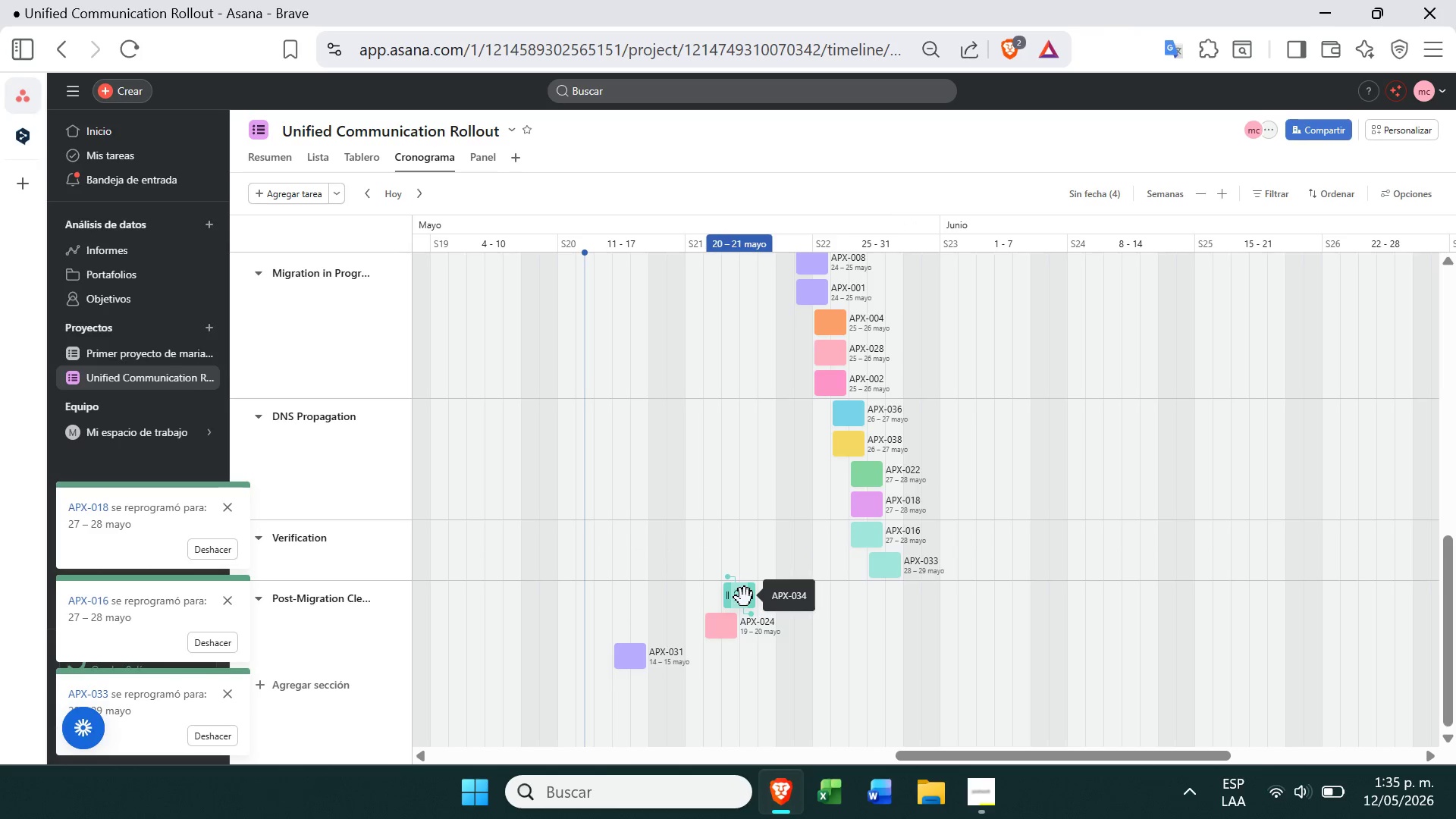 
left_click_drag(start_coordinate=[744, 599], to_coordinate=[890, 603])
 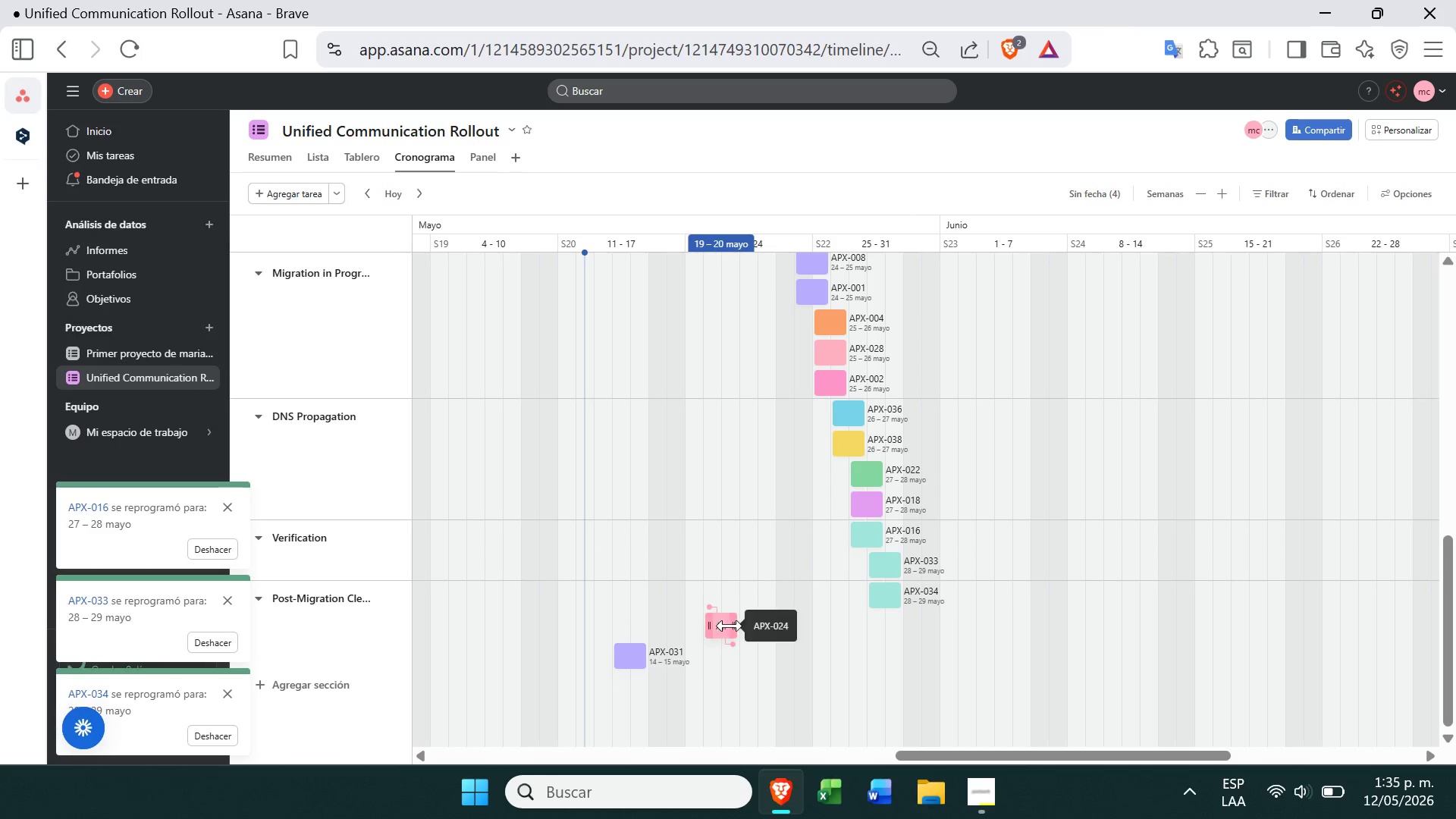 
left_click_drag(start_coordinate=[725, 628], to_coordinate=[904, 627])
 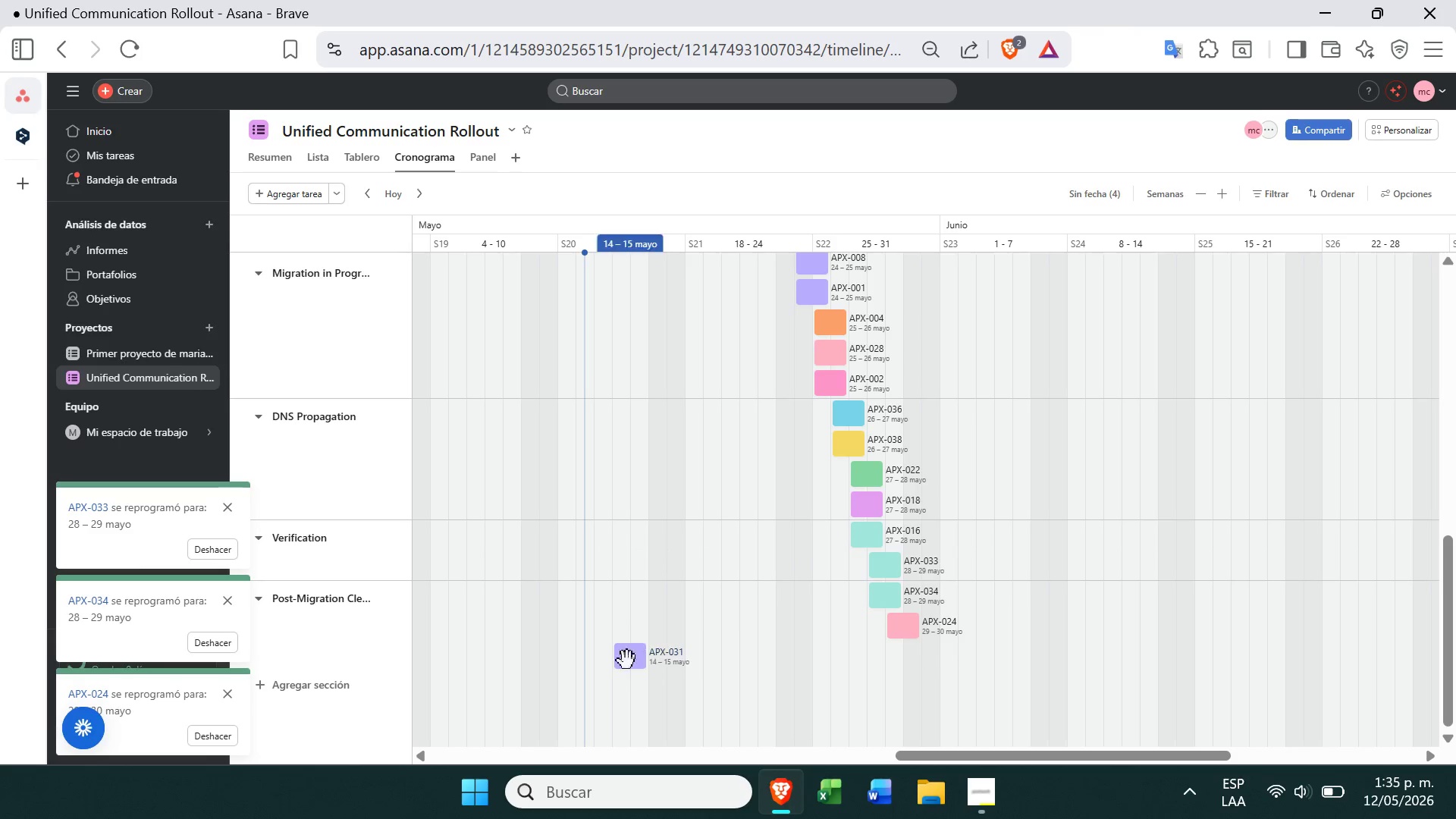 
left_click_drag(start_coordinate=[626, 667], to_coordinate=[902, 667])
 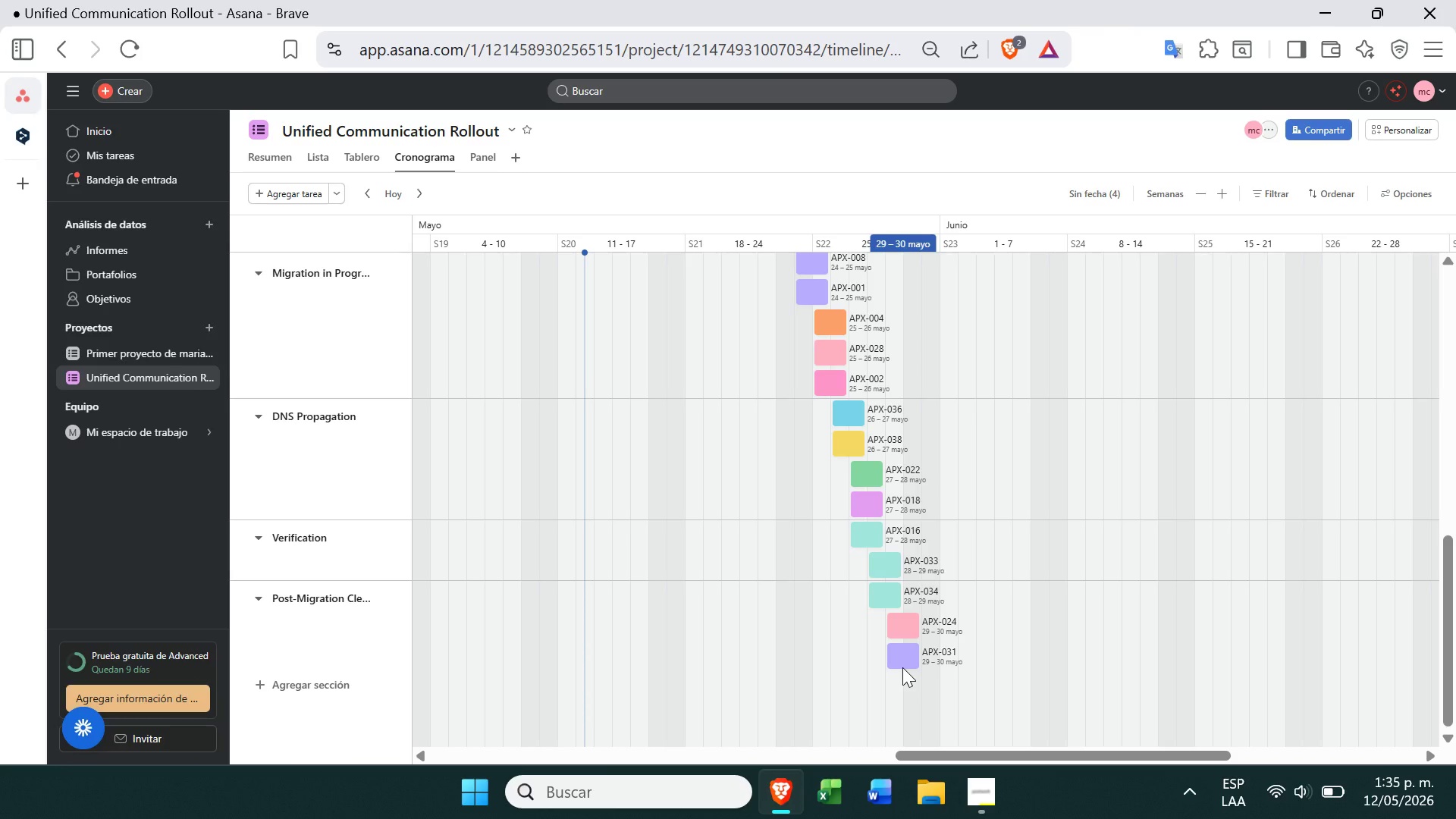 
wait(15.94)
 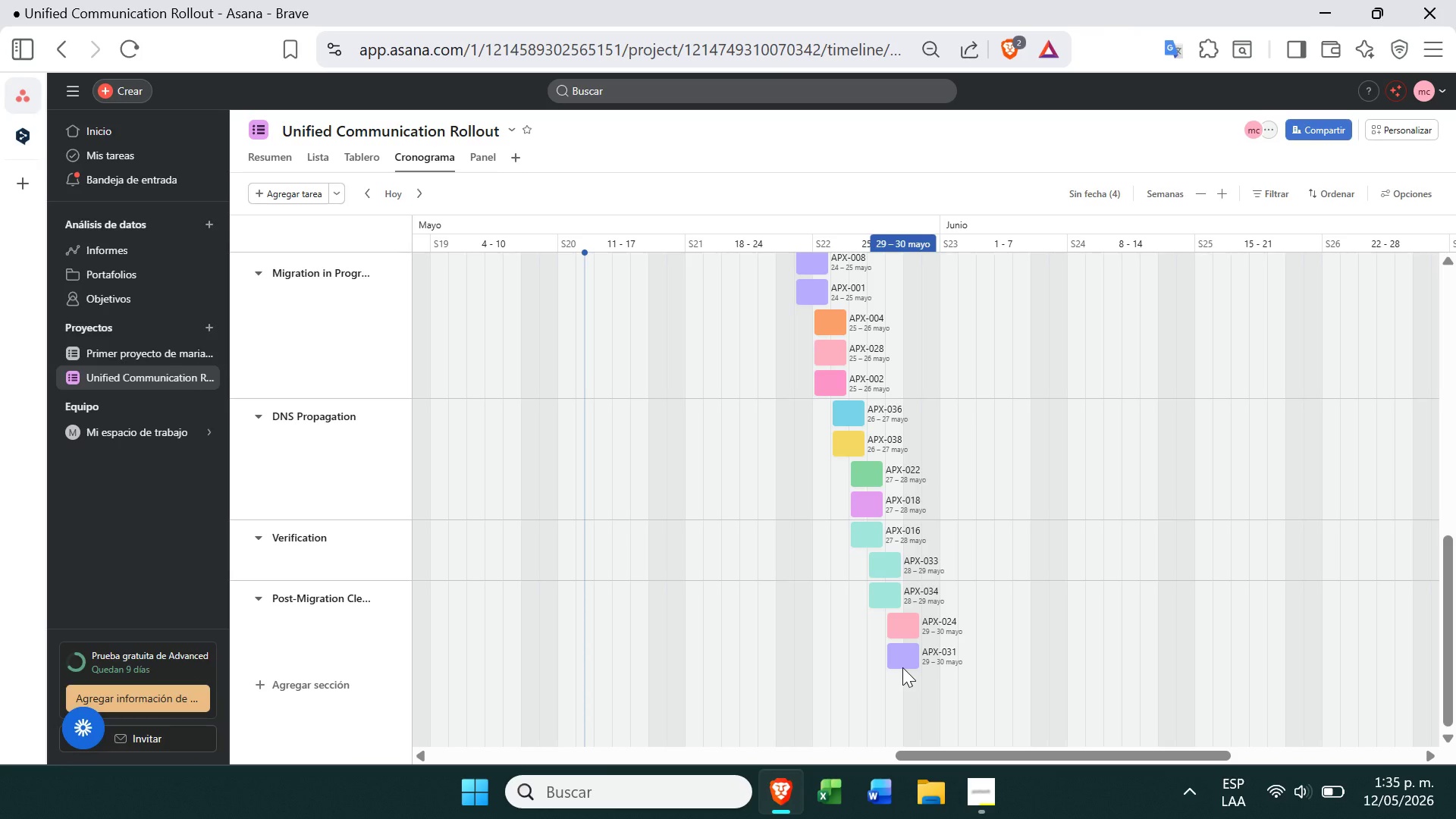 
left_click([897, 663])
 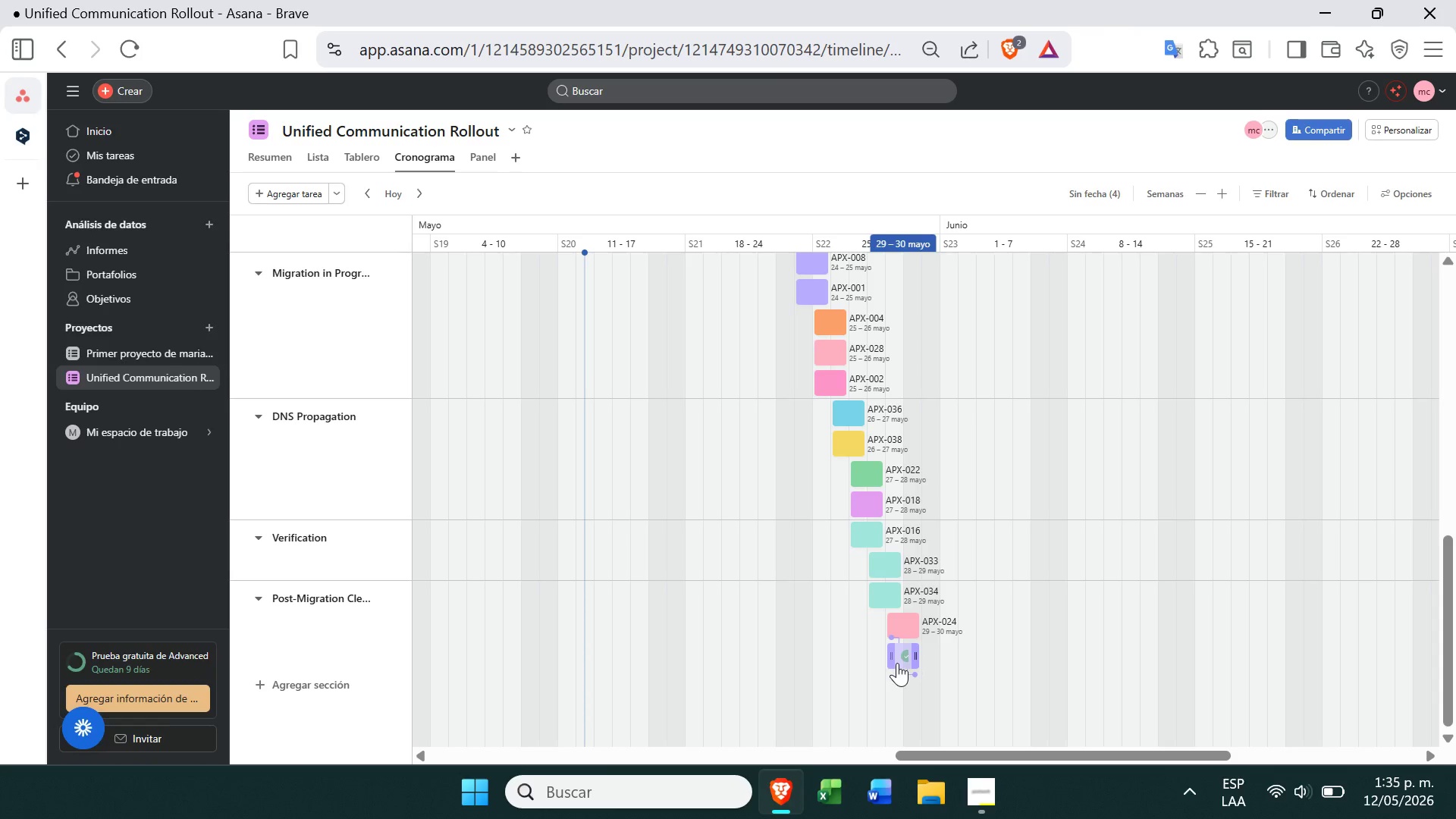 
left_click([934, 630])
 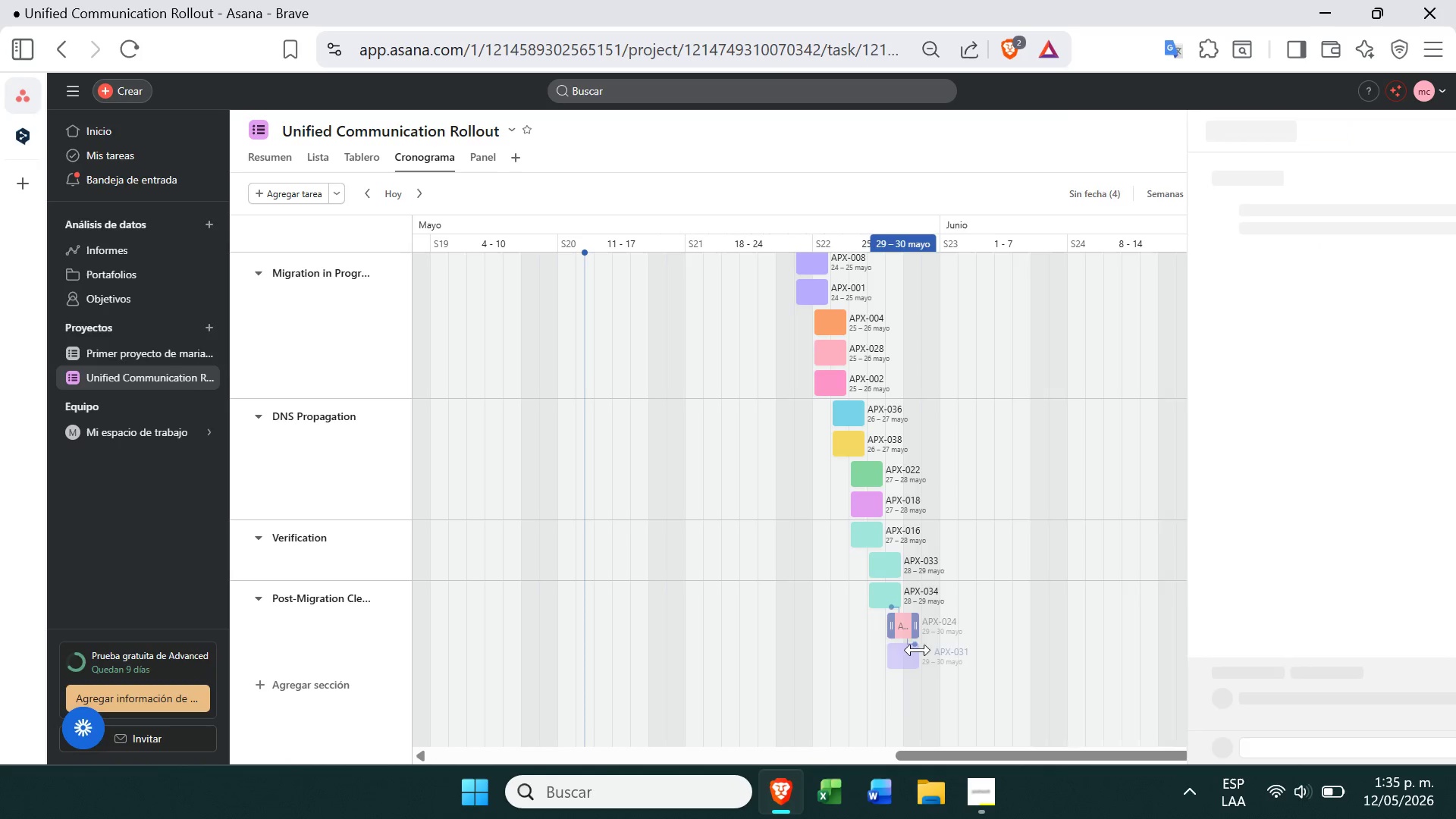 
left_click([905, 657])
 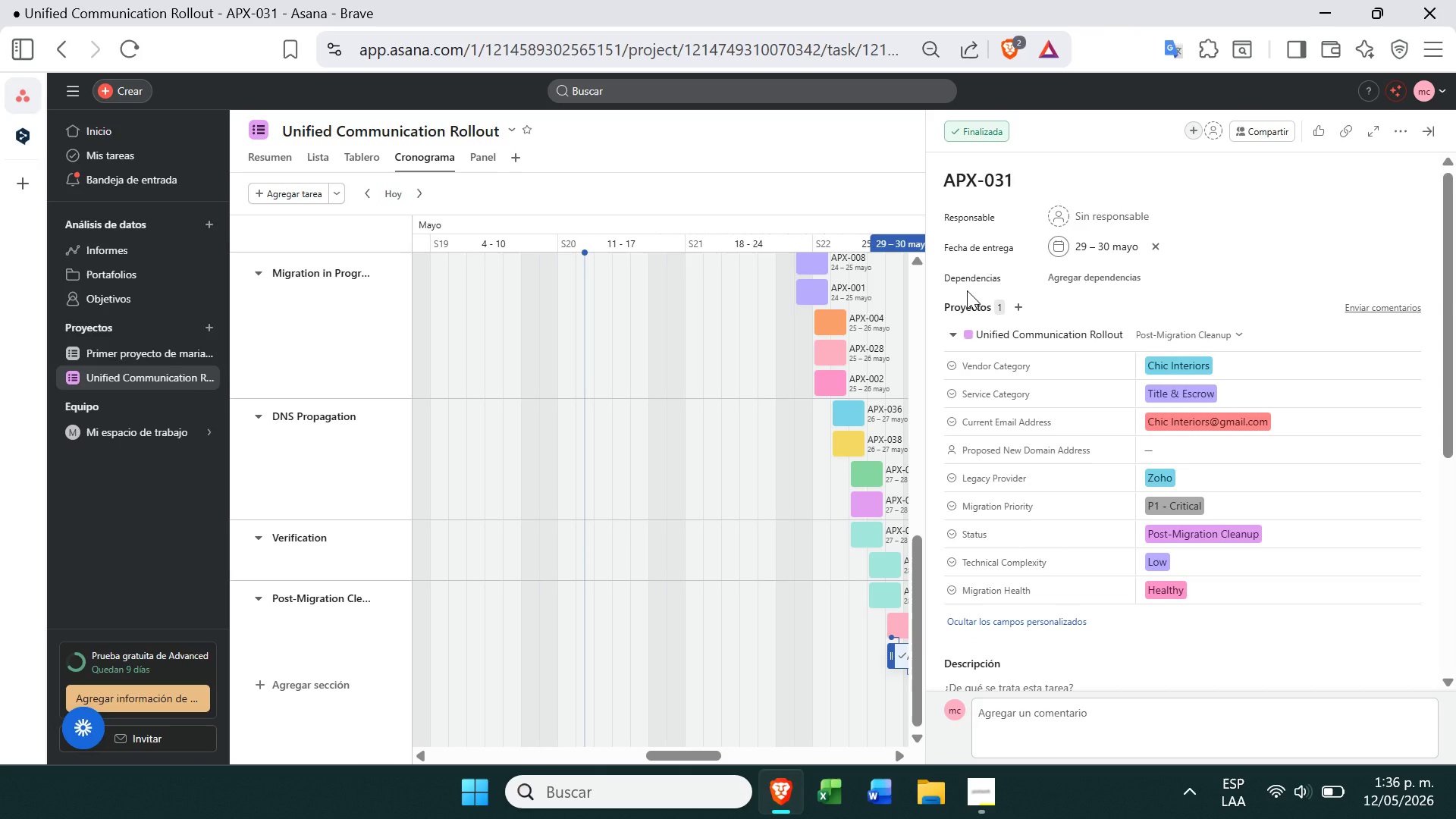 
wait(8.23)
 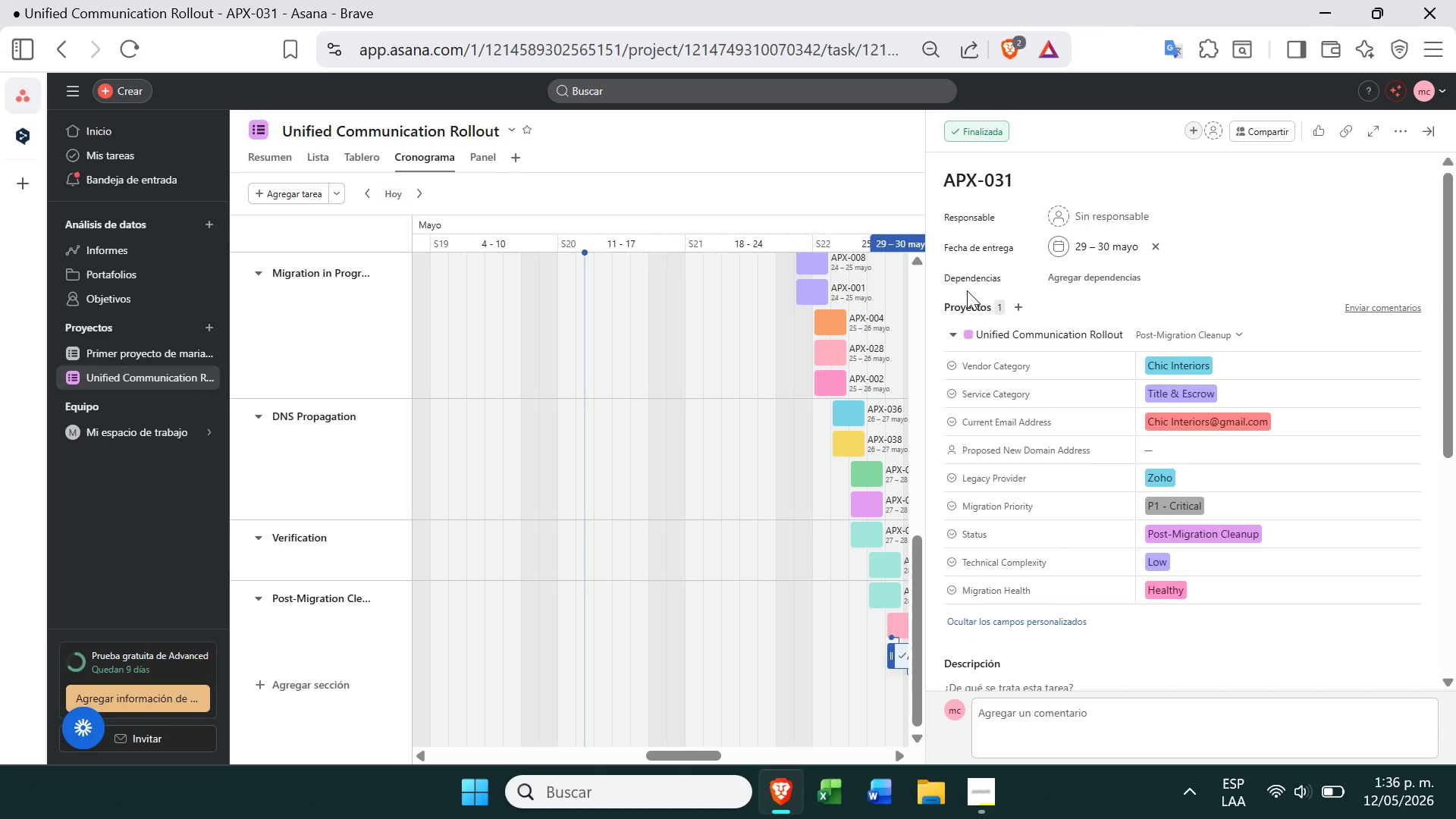 
left_click([704, 407])
 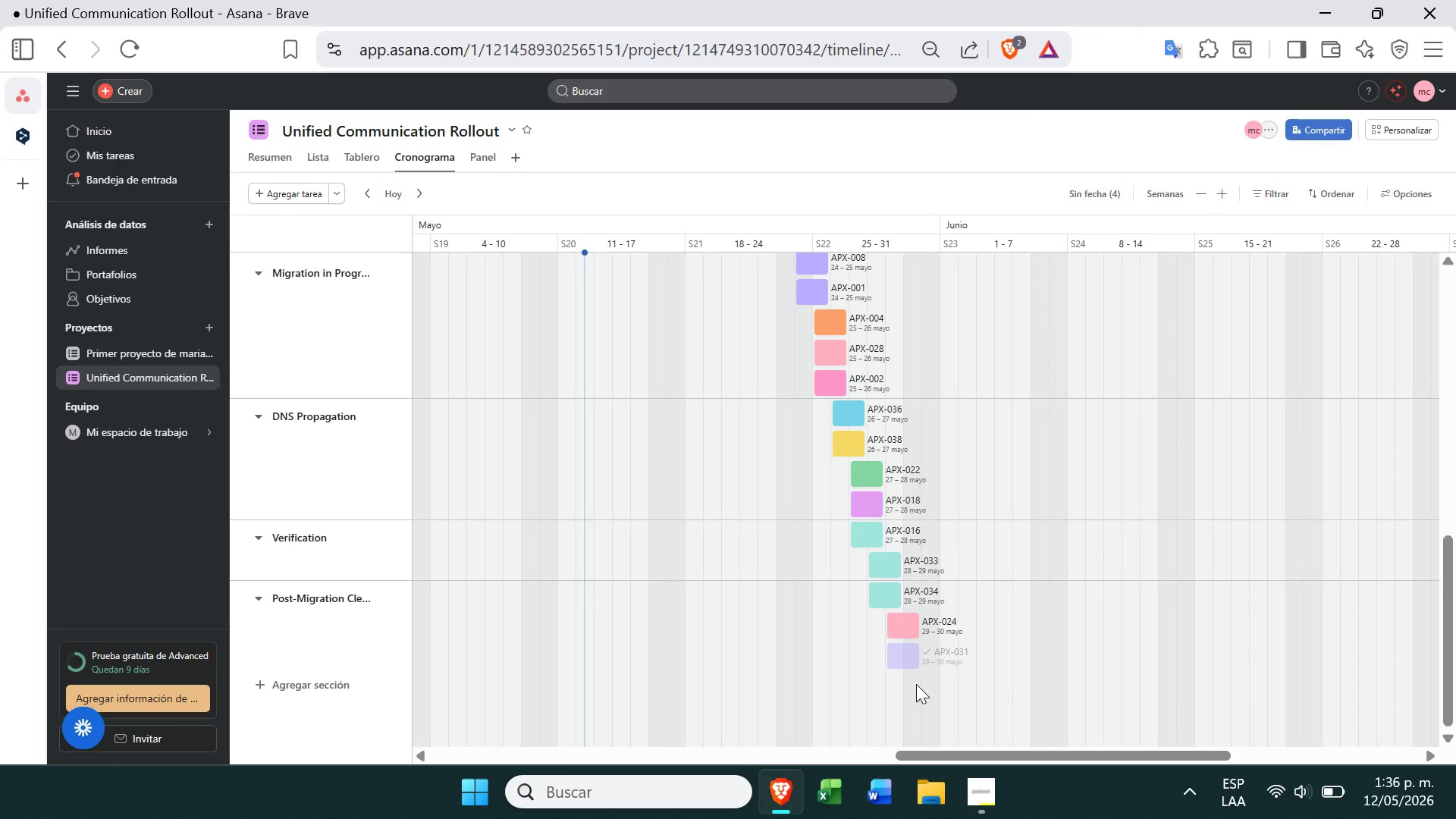 
left_click([904, 654])
 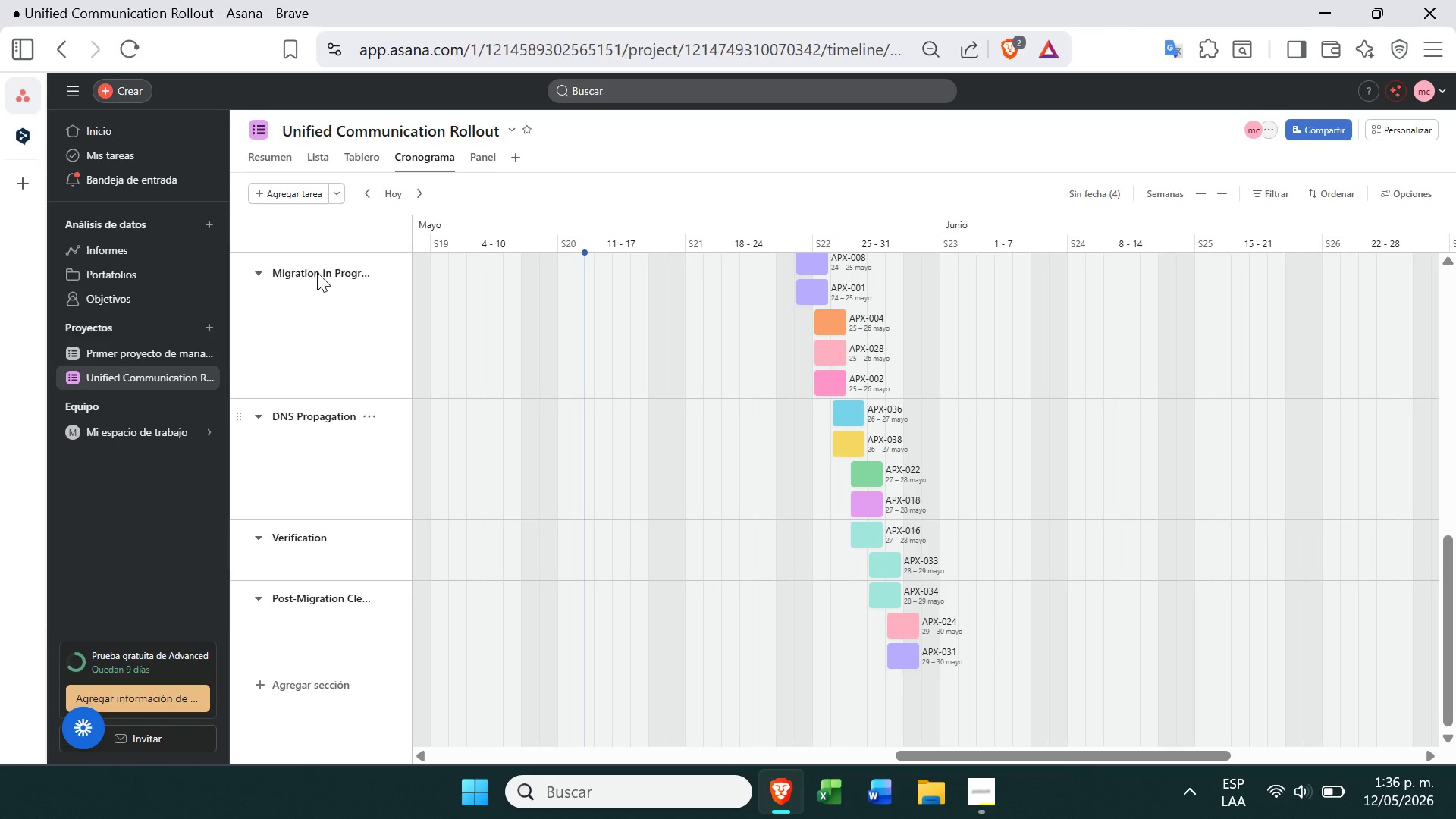 
left_click([297, 199])
 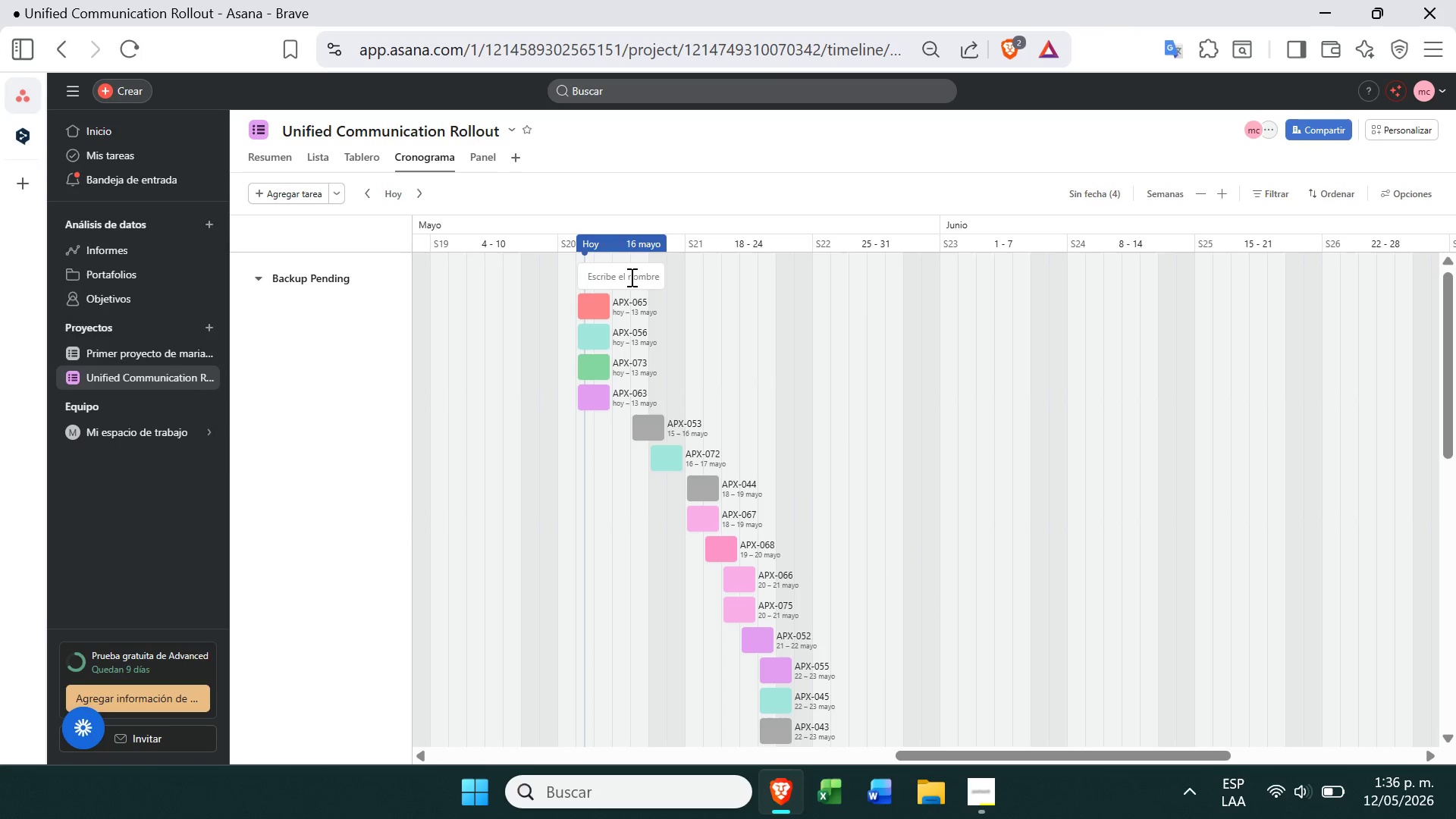 
left_click([642, 239])
 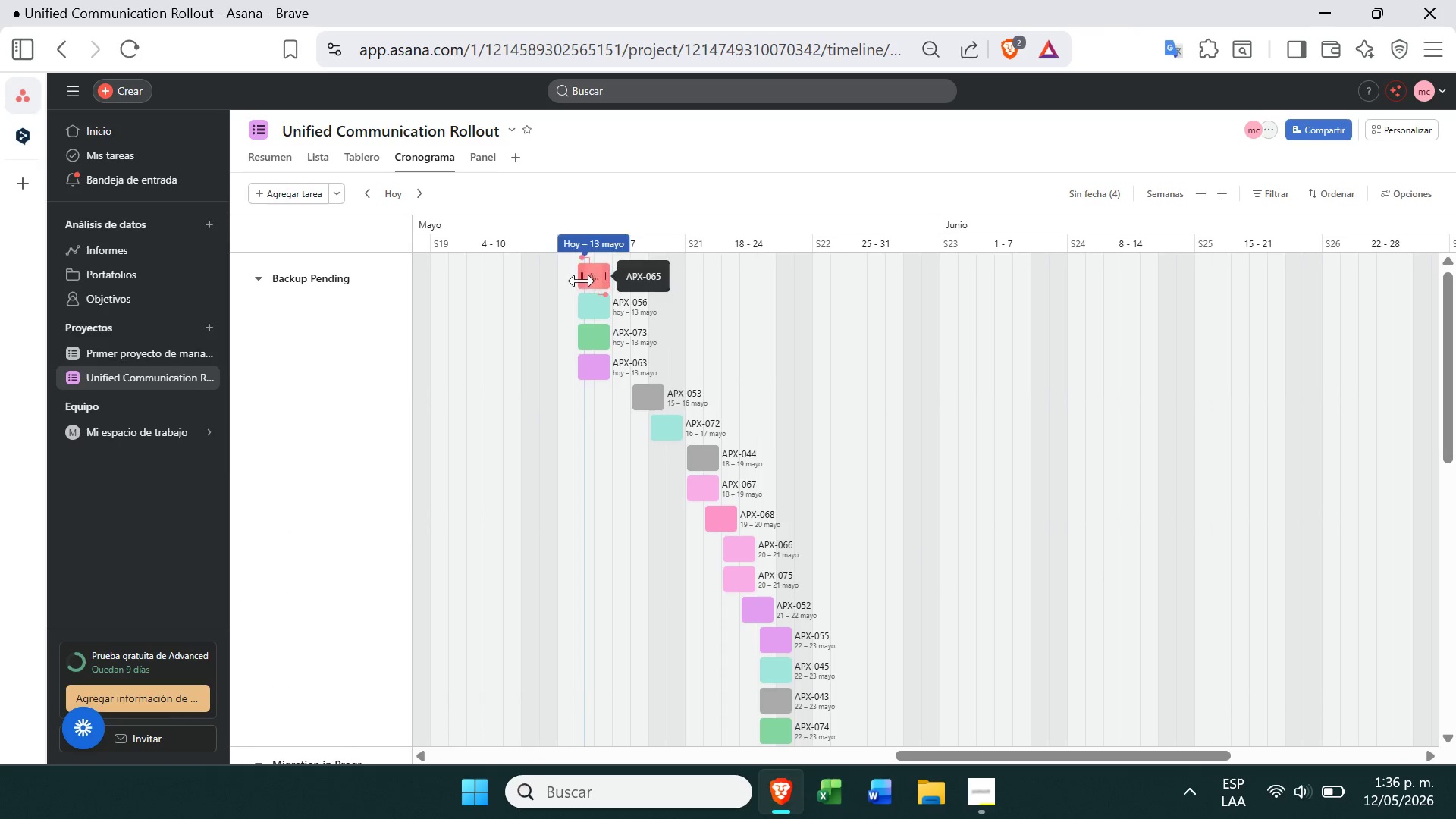 
left_click([317, 190])
 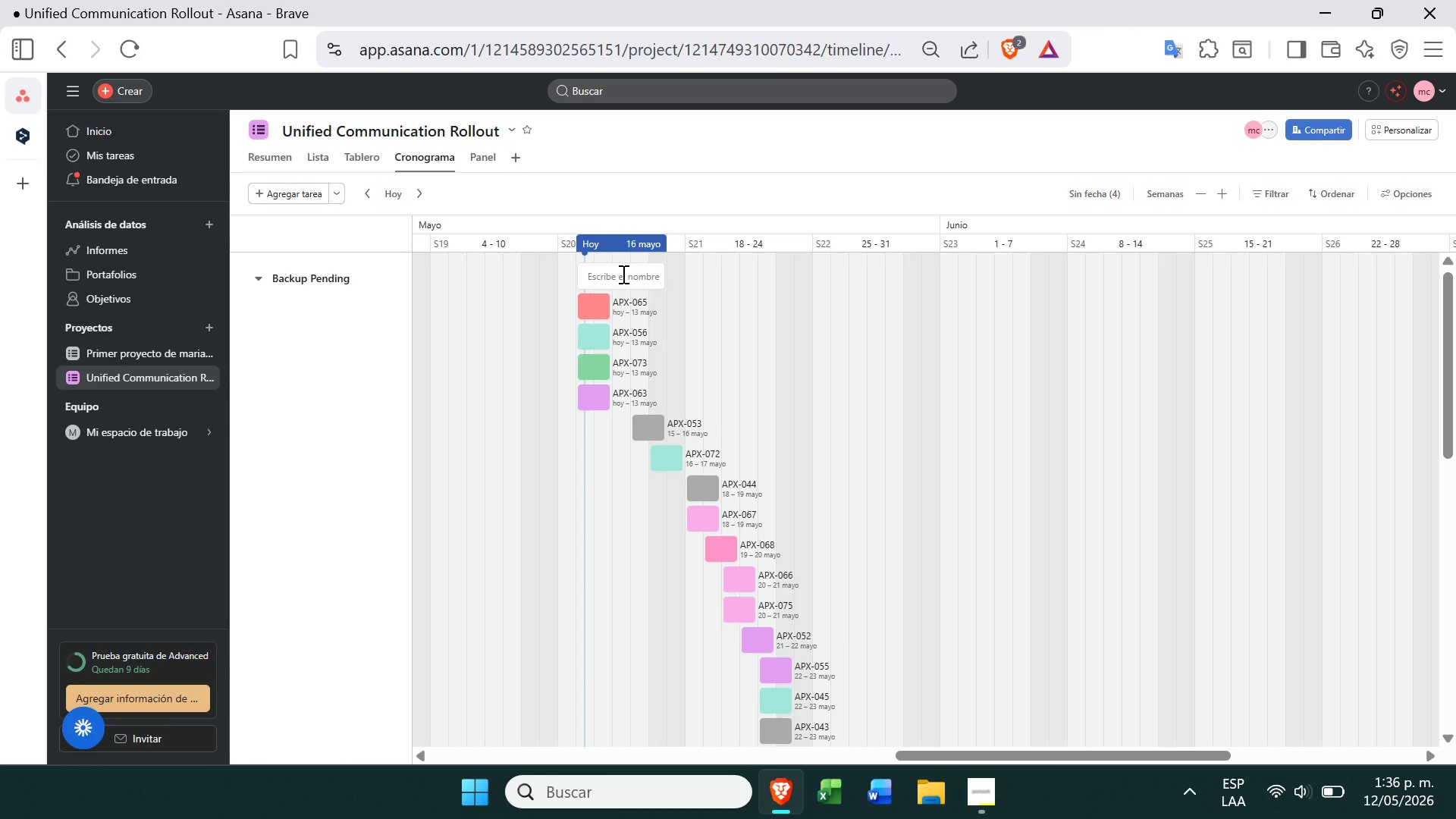 
wait(8.88)
 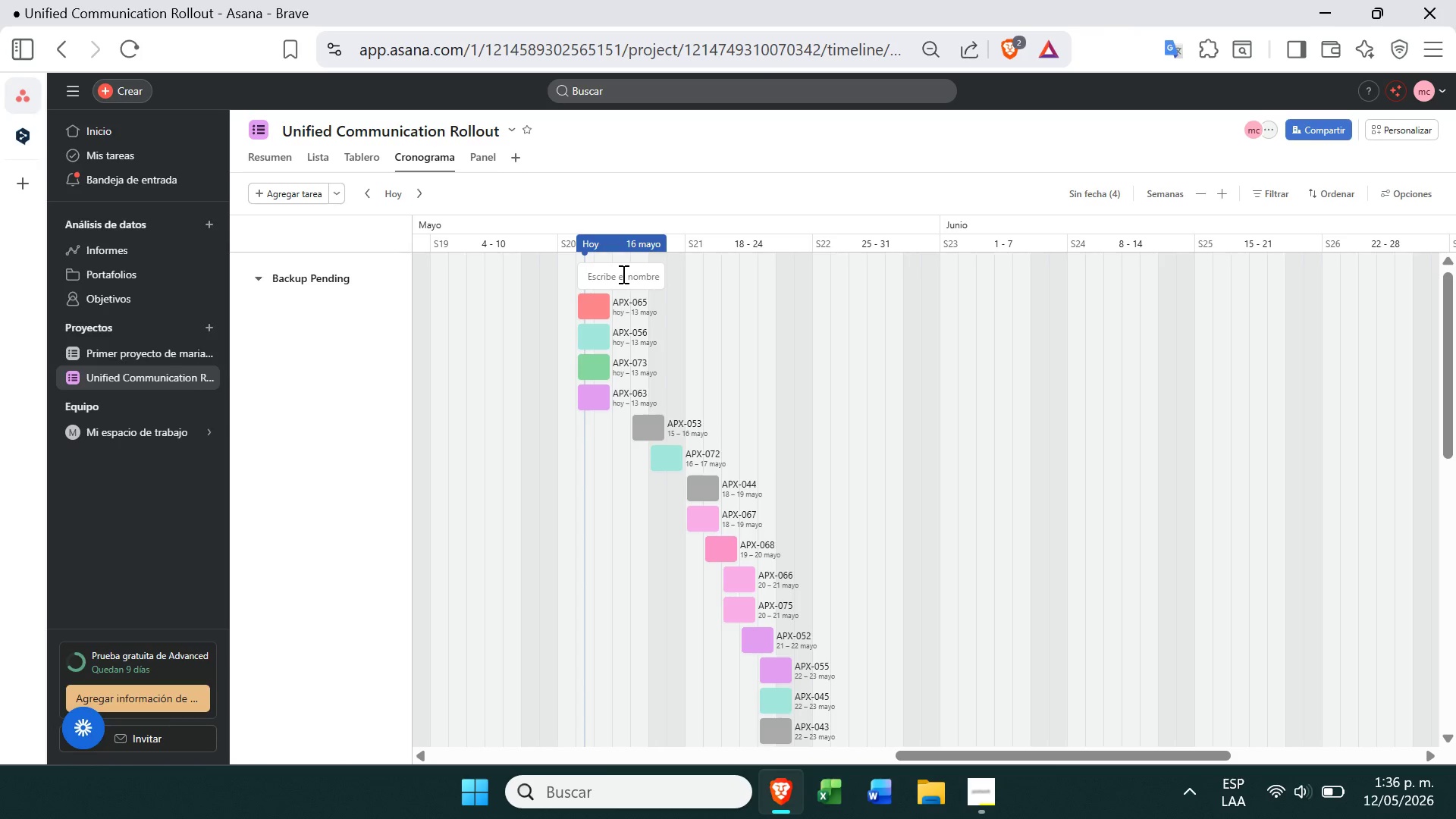 
type(N)
key(Backspace)
type(Migraci;on cpmple)
key(Backspace)
key(Backspace)
key(Backspace)
key(Backspace)
key(Backspace)
type(ompleta)
 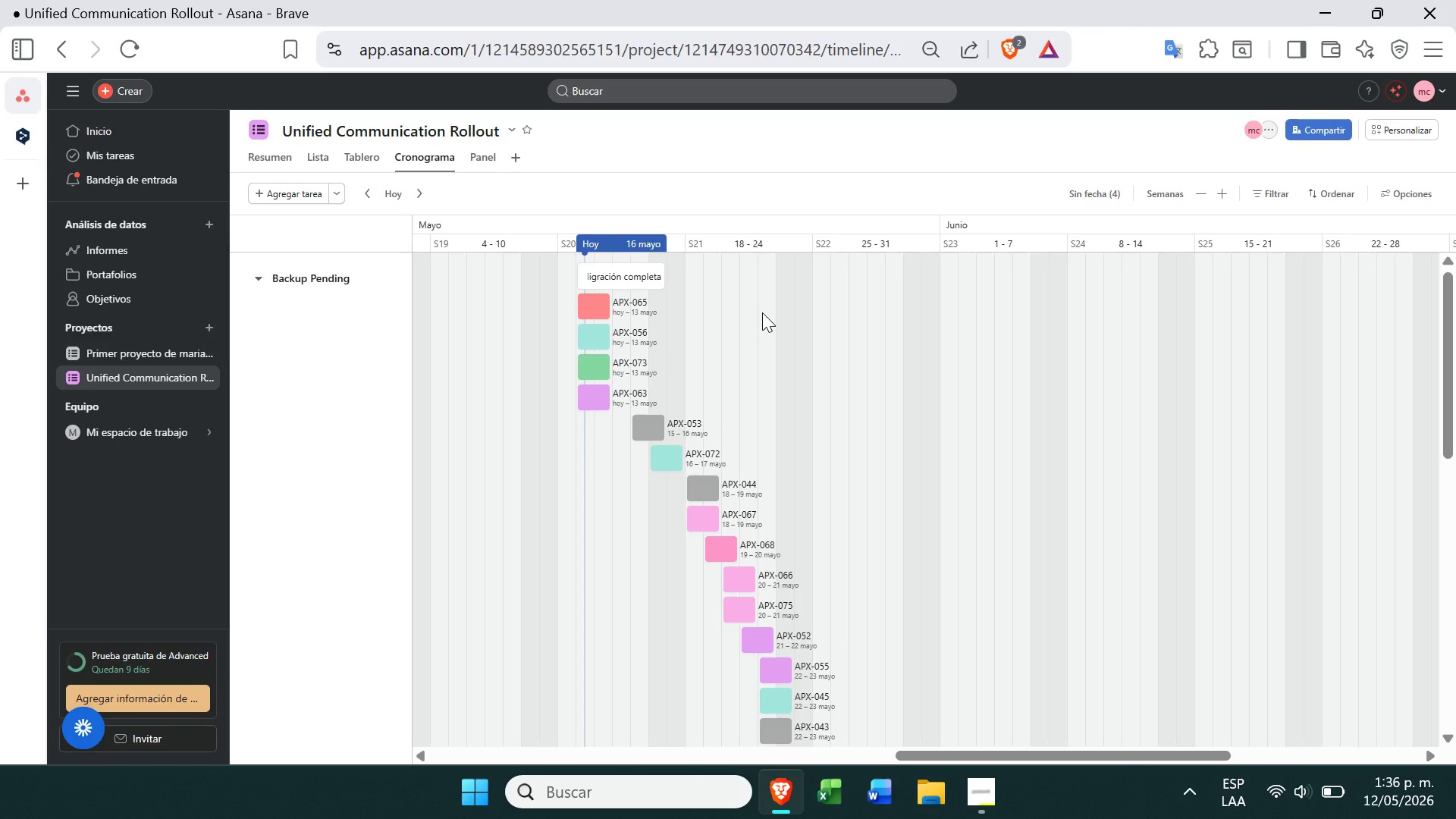 
left_click([921, 344])
 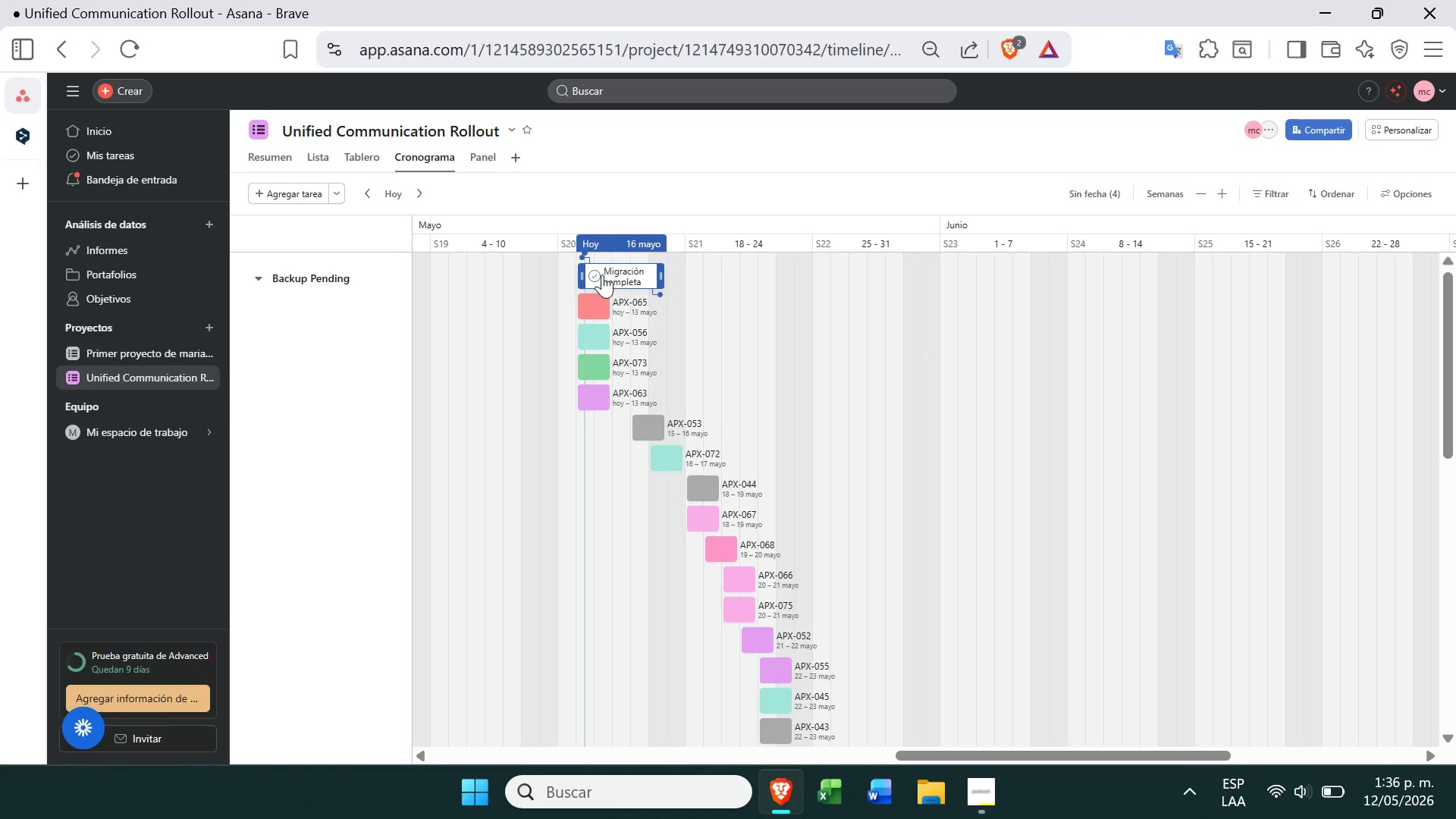 
left_click([614, 283])
 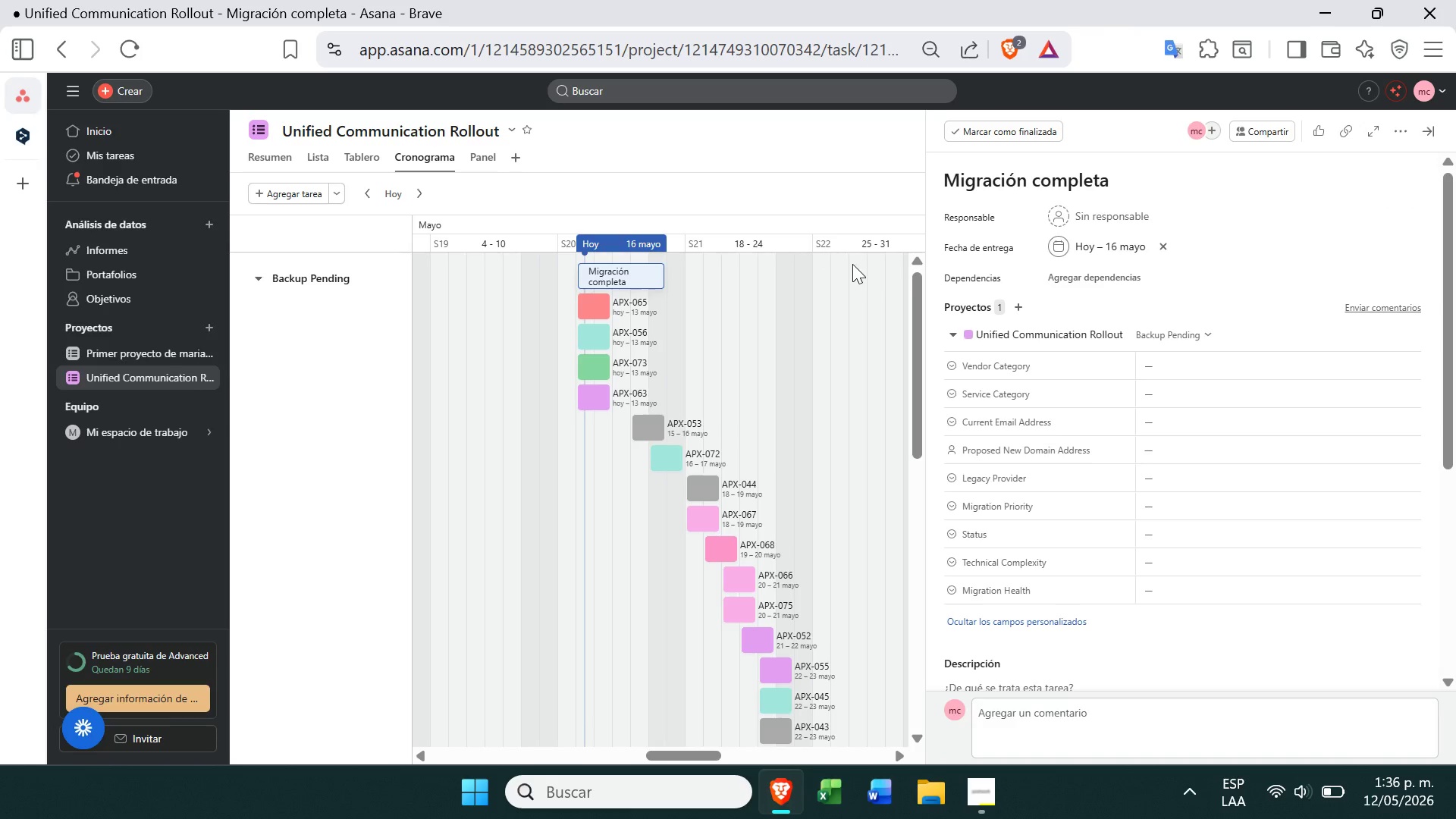 
left_click([1085, 243])
 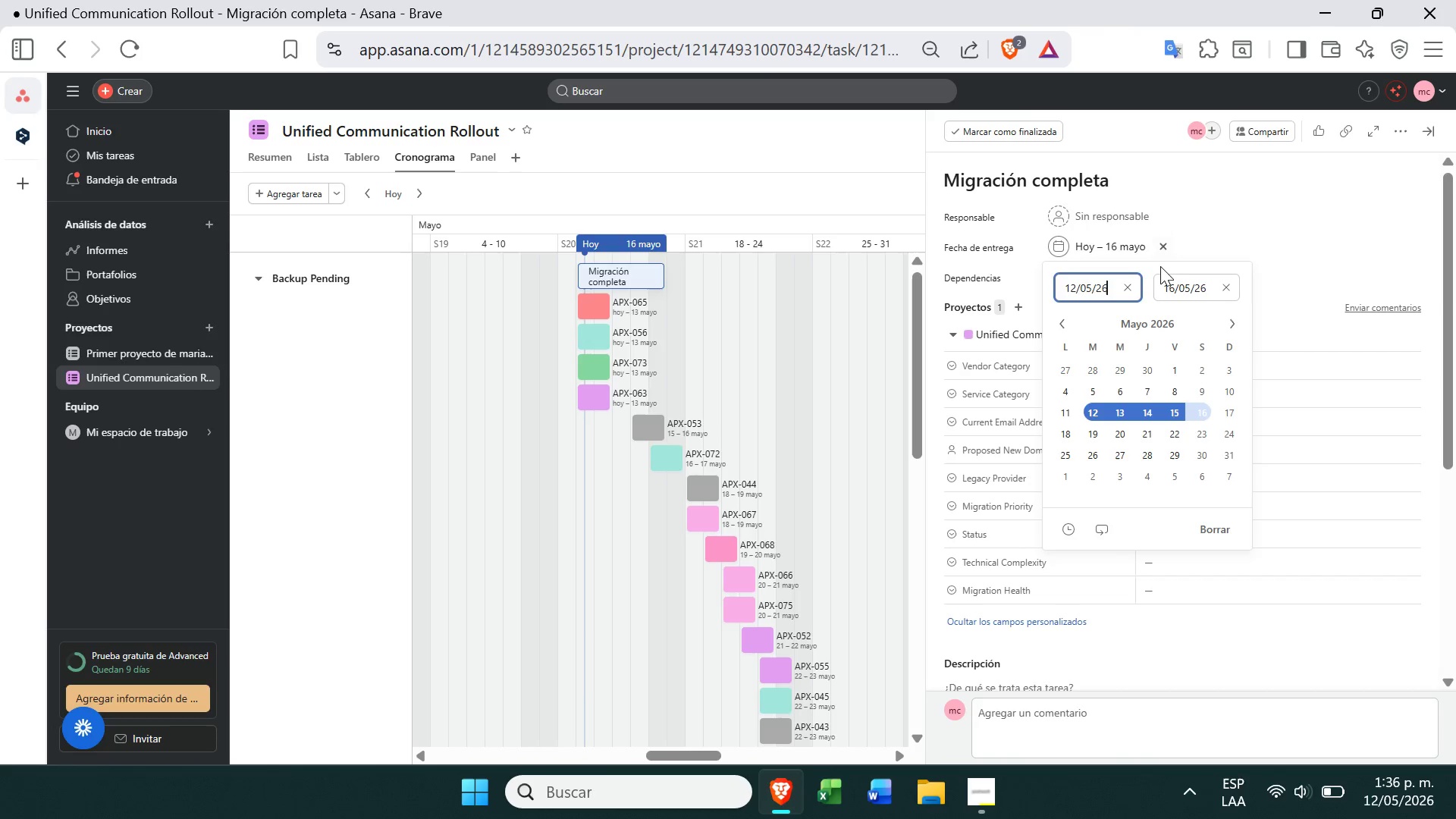 
left_click([1160, 237])
 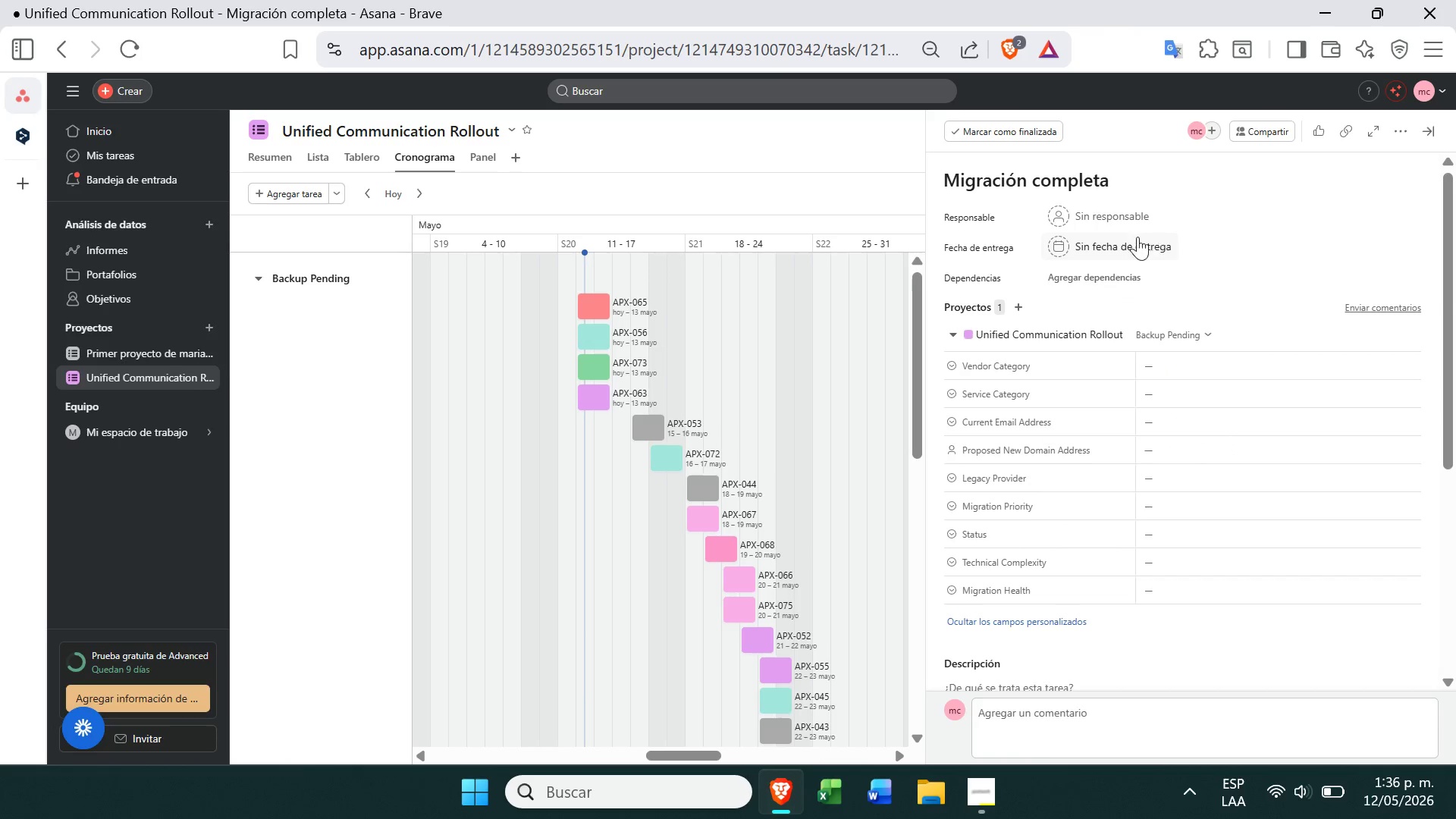 
left_click([1100, 245])
 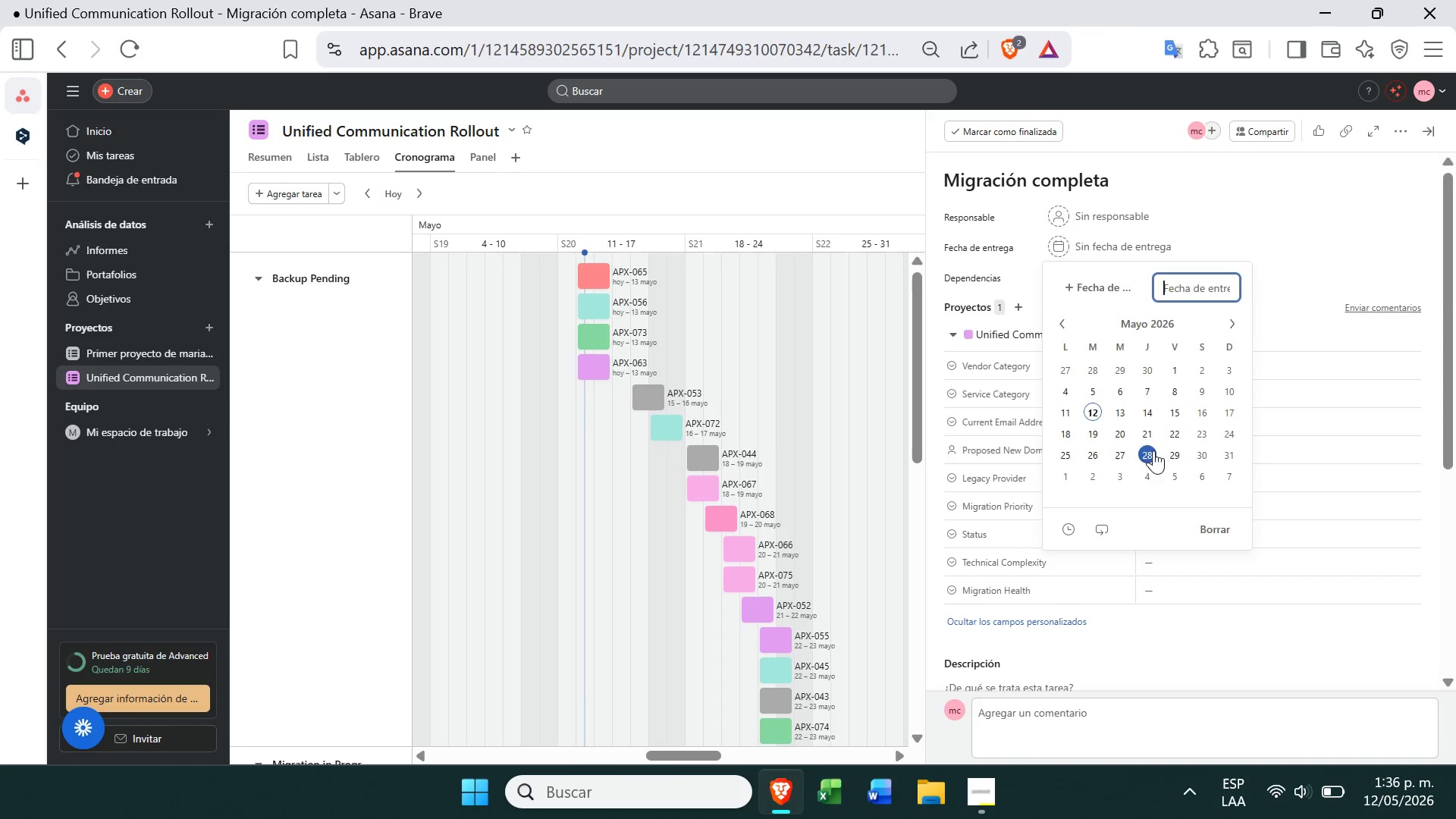 
left_click([1197, 453])
 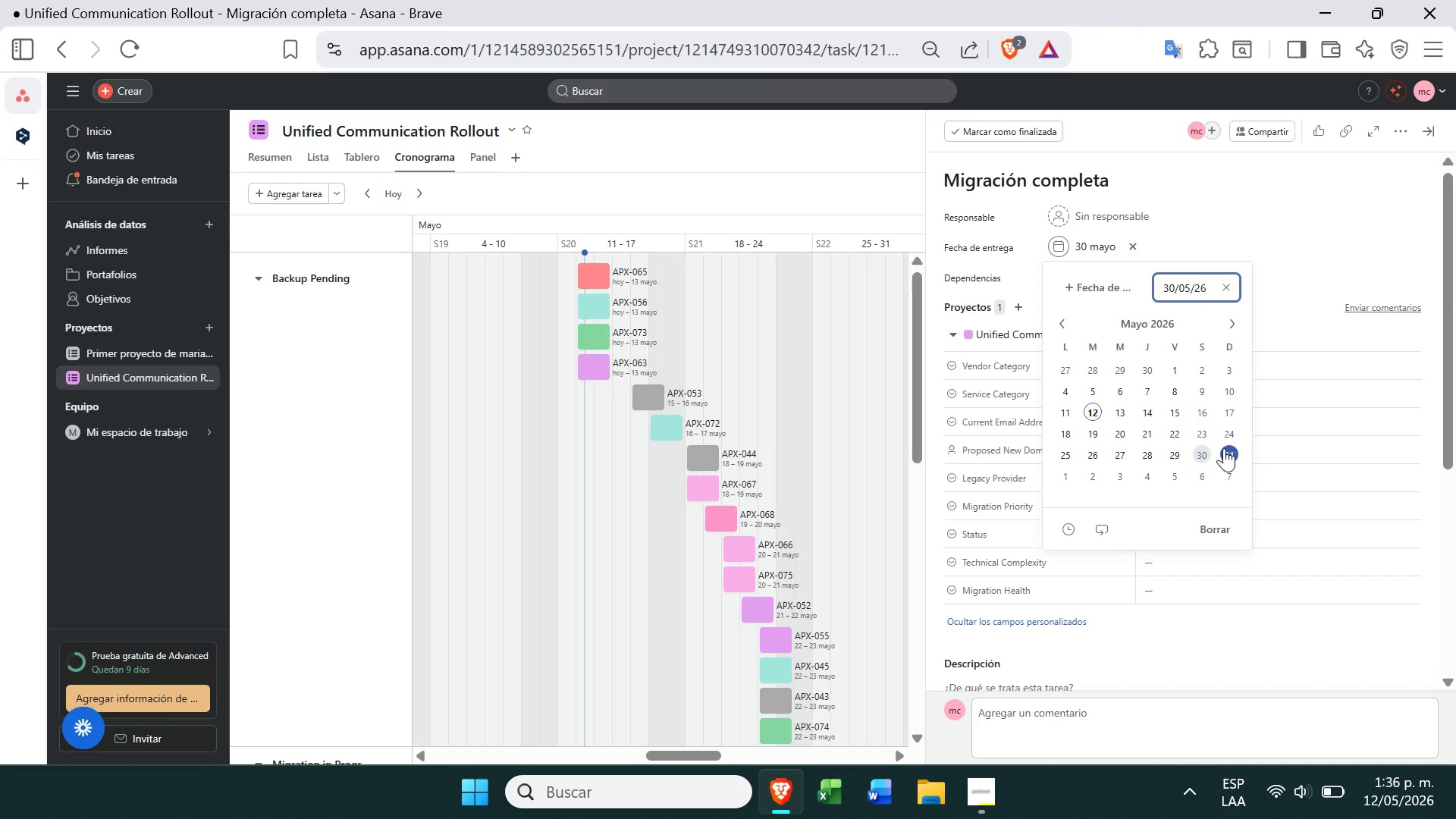 
left_click([1226, 448])
 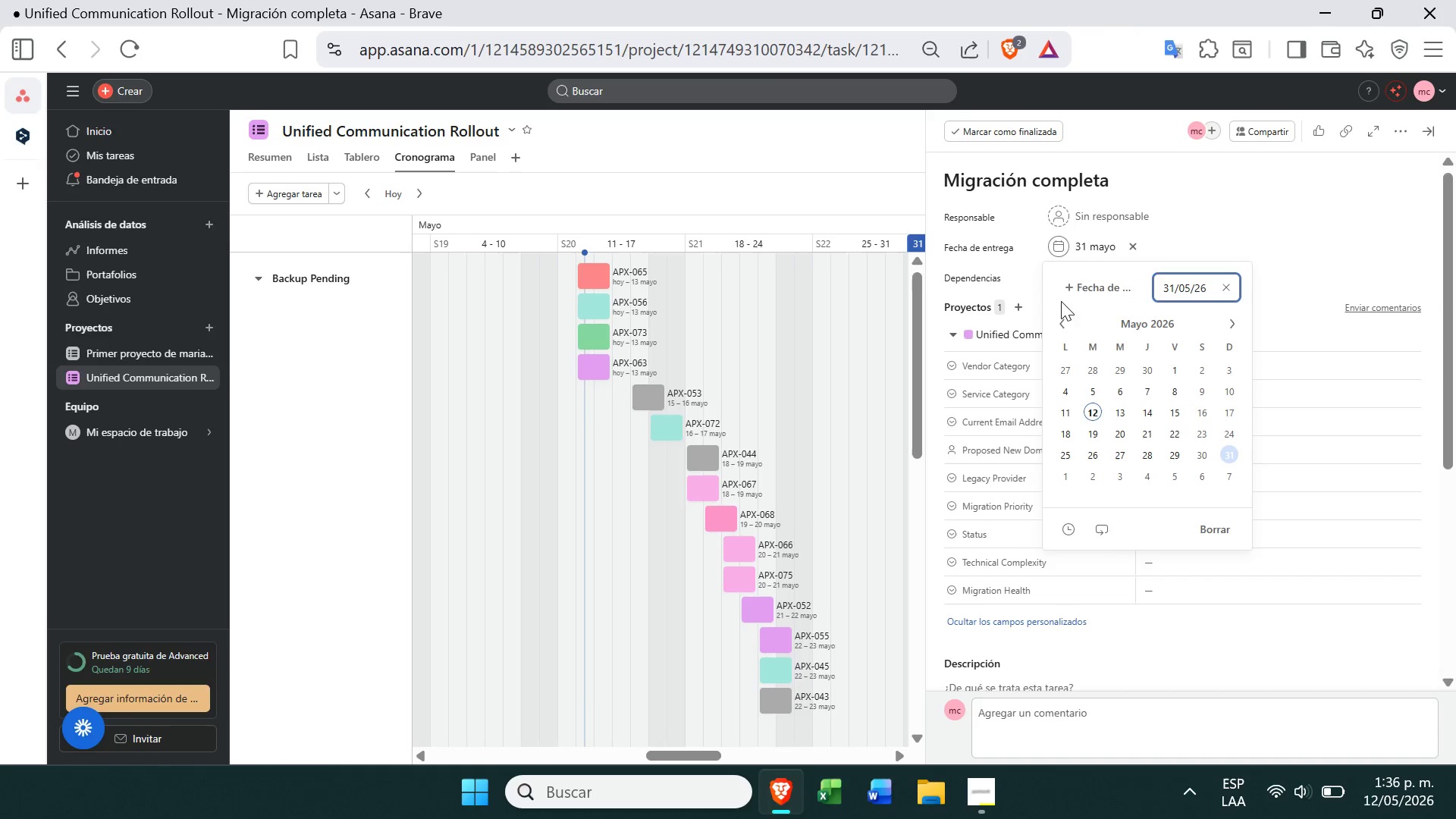 
left_click([1099, 284])
 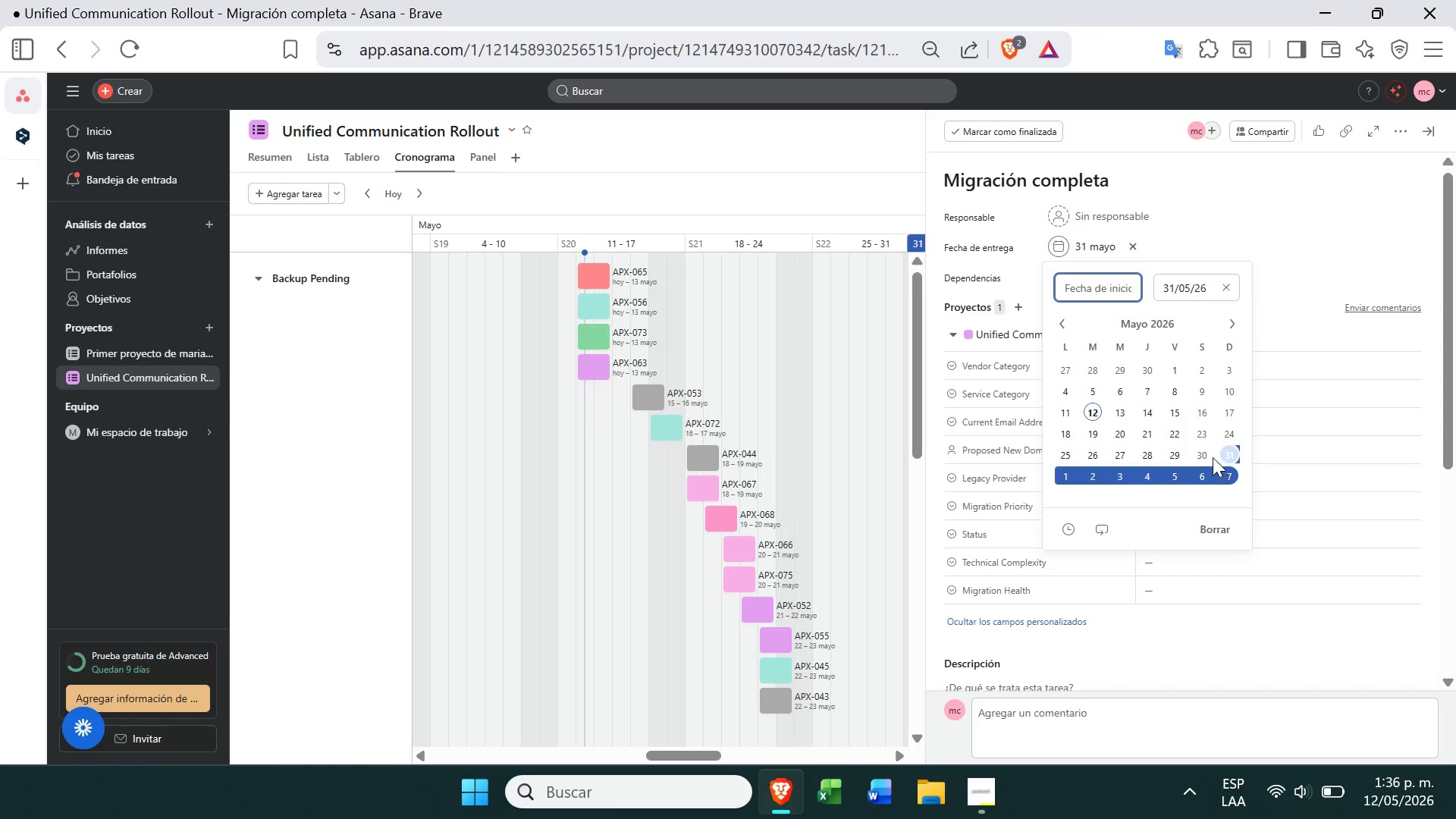 
left_click([1207, 453])
 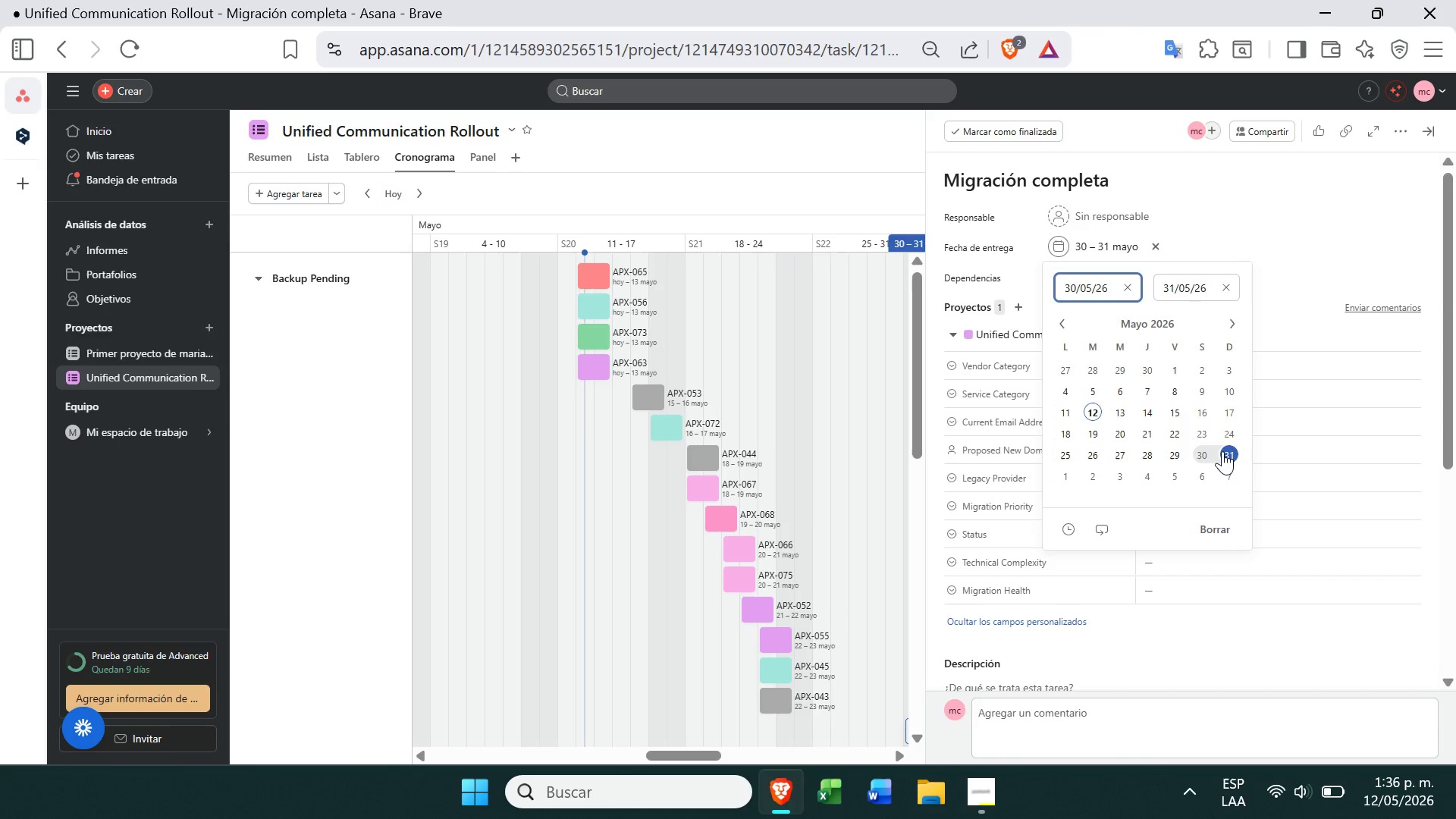 
left_click([1224, 452])
 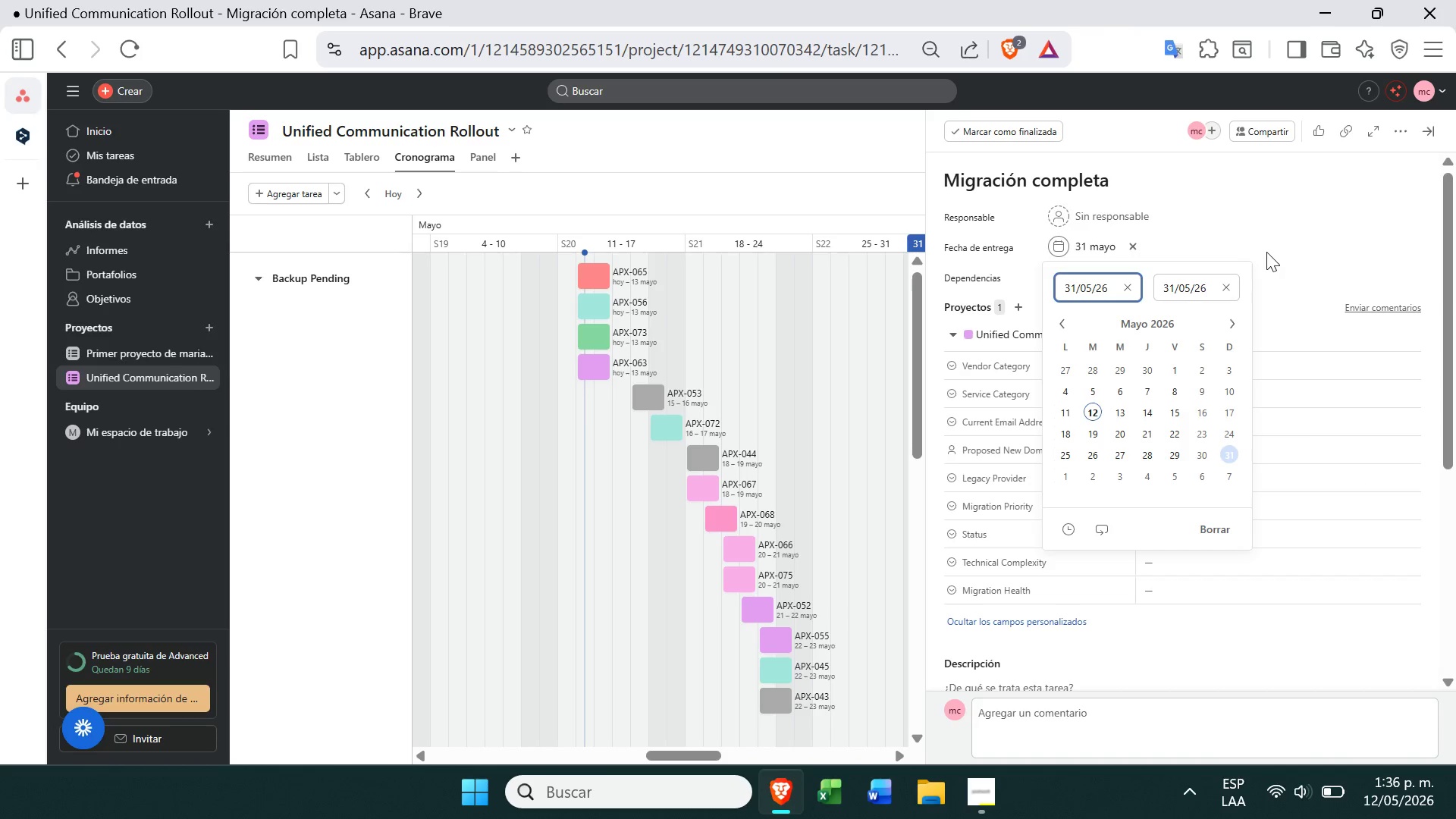 
left_click([1294, 290])
 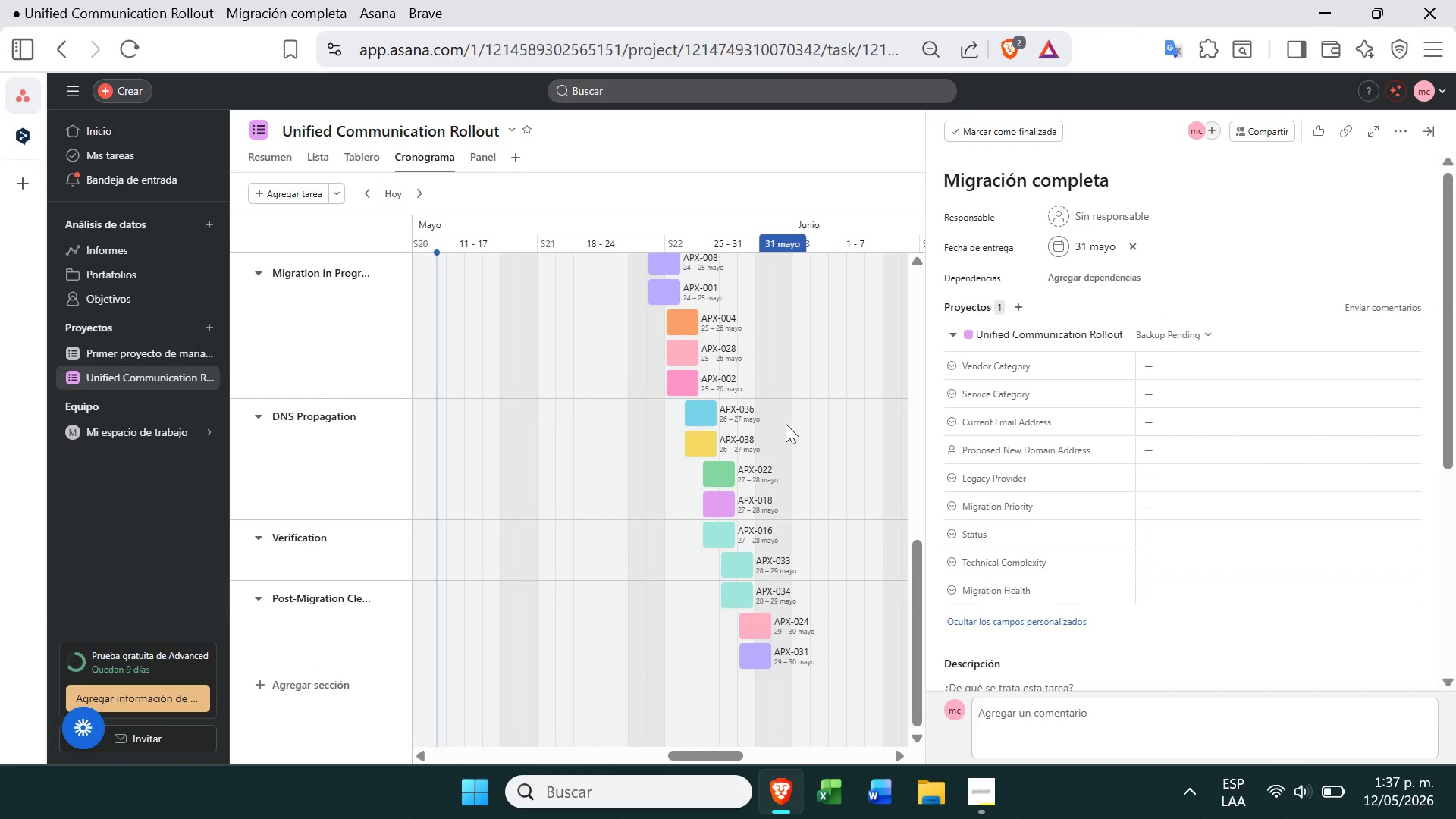 
wait(6.22)
 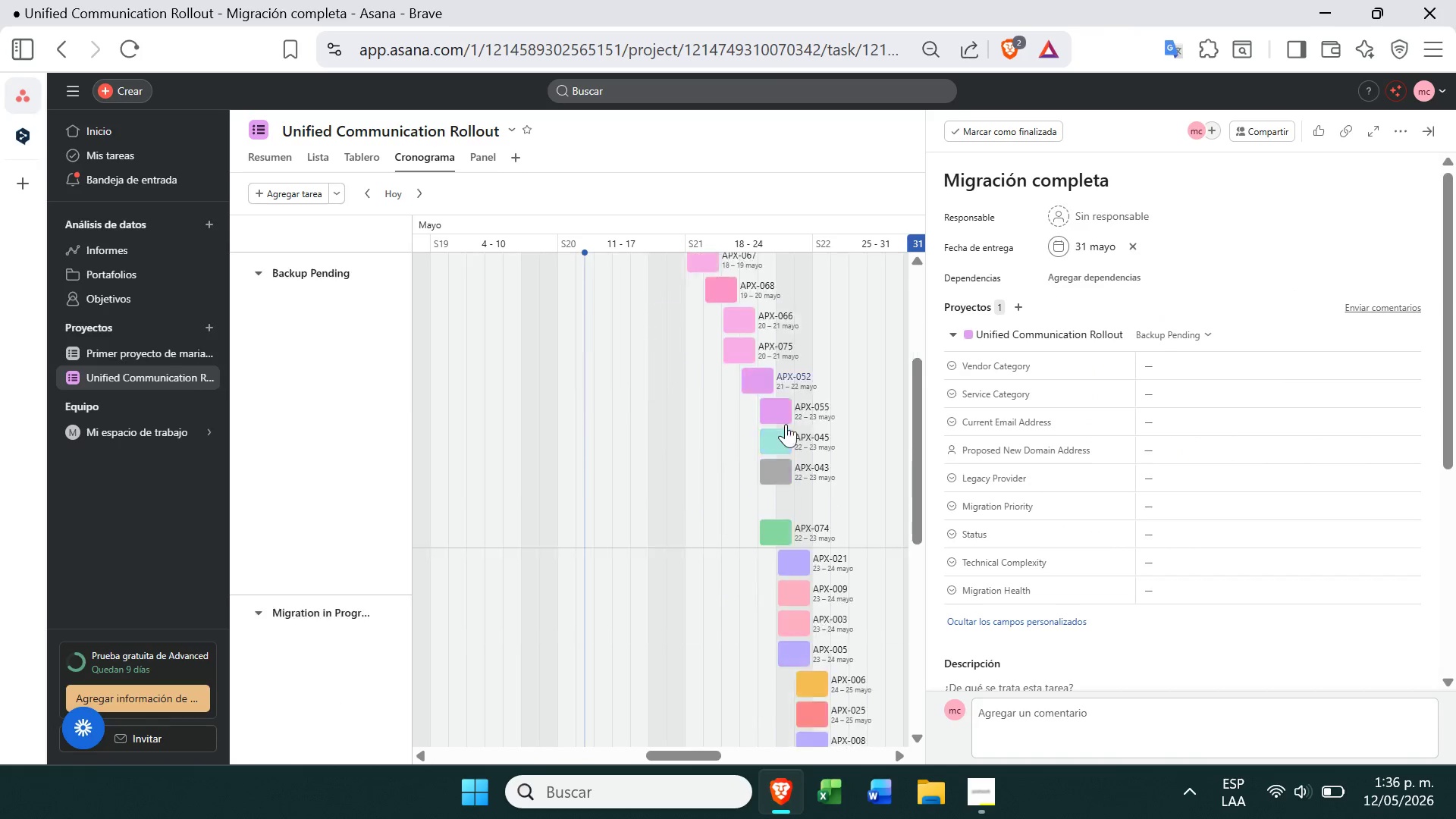 
left_click([848, 376])
 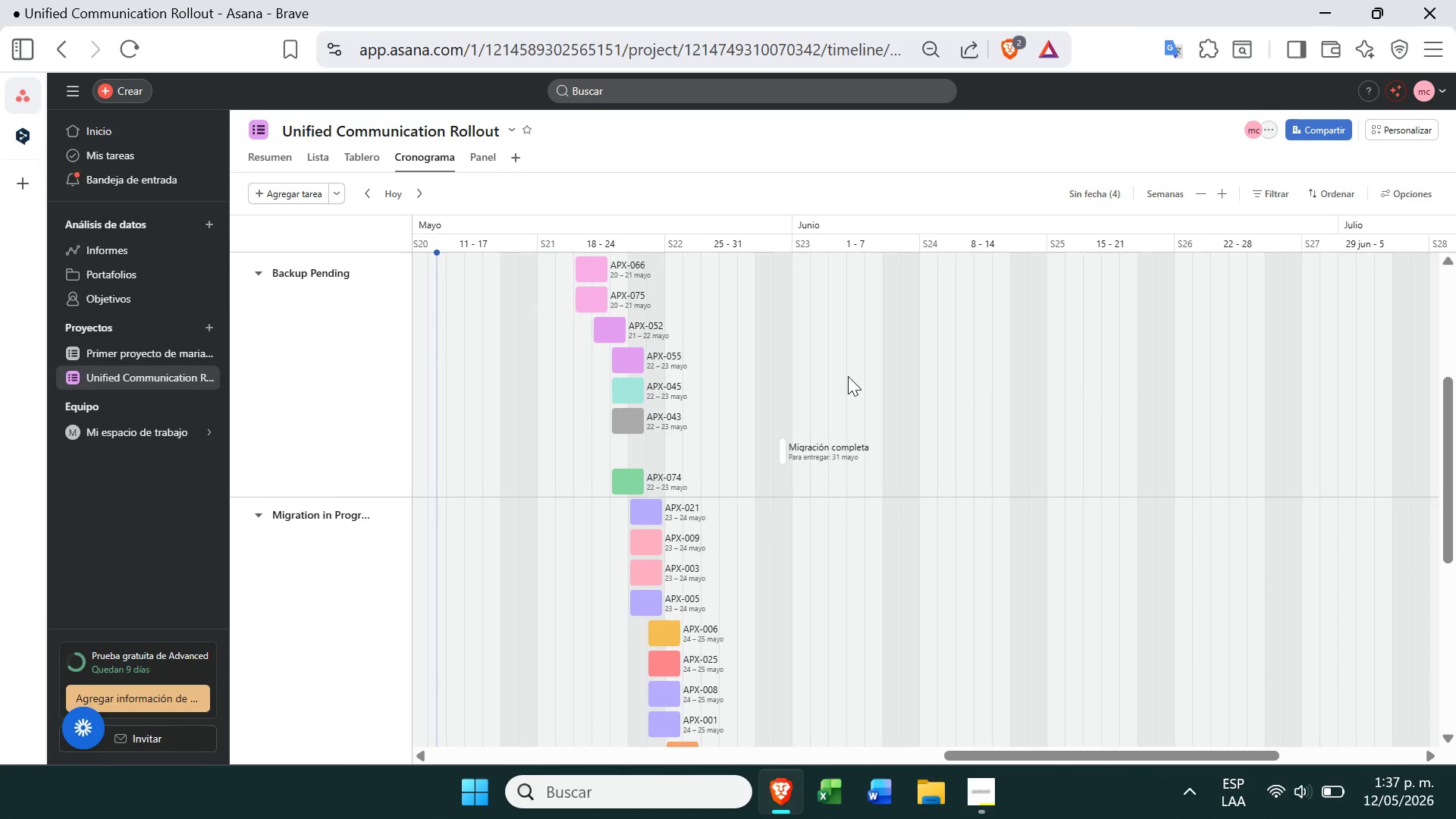 
wait(5.03)
 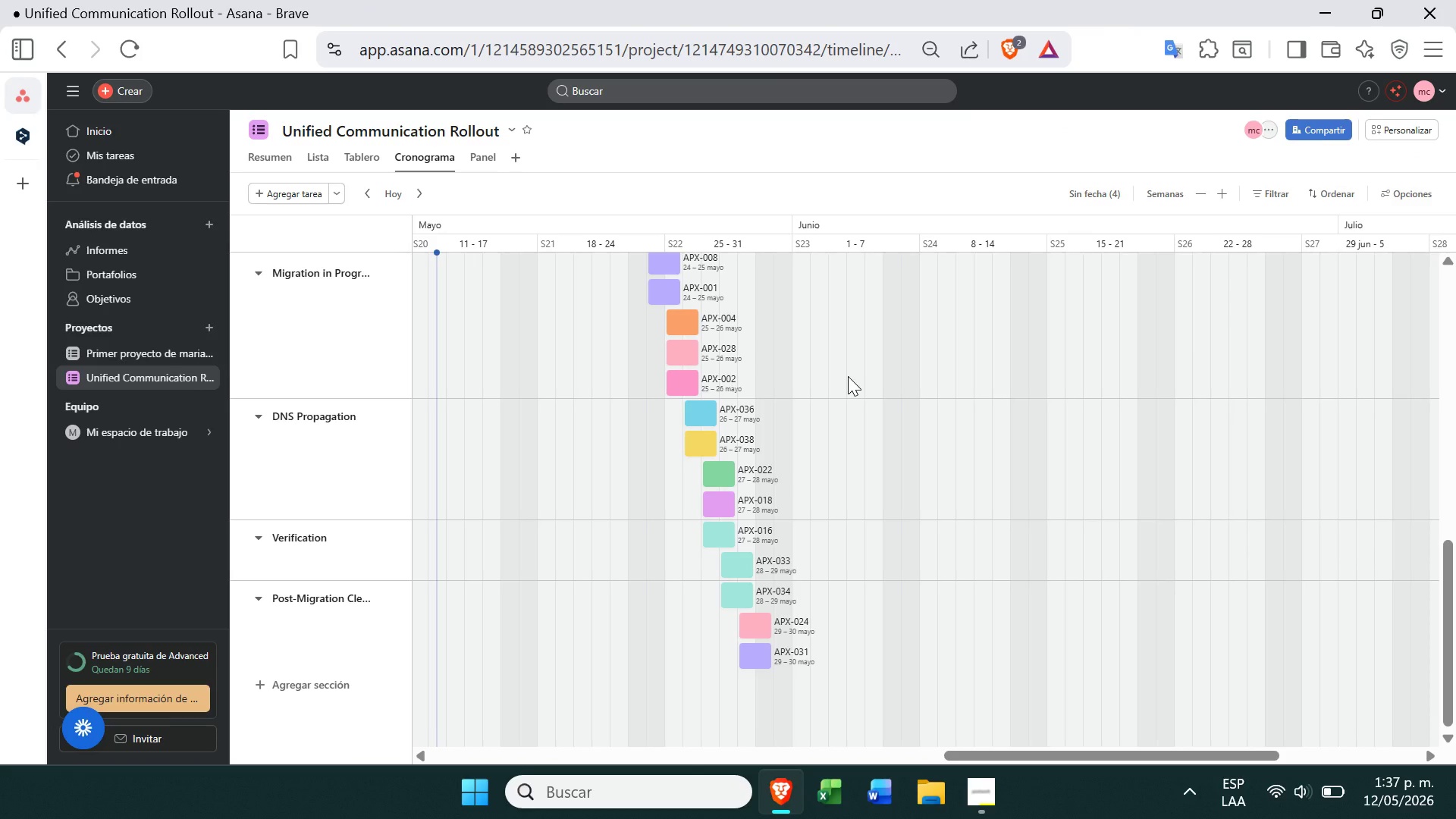 
left_click_drag(start_coordinate=[812, 456], to_coordinate=[849, 623])
 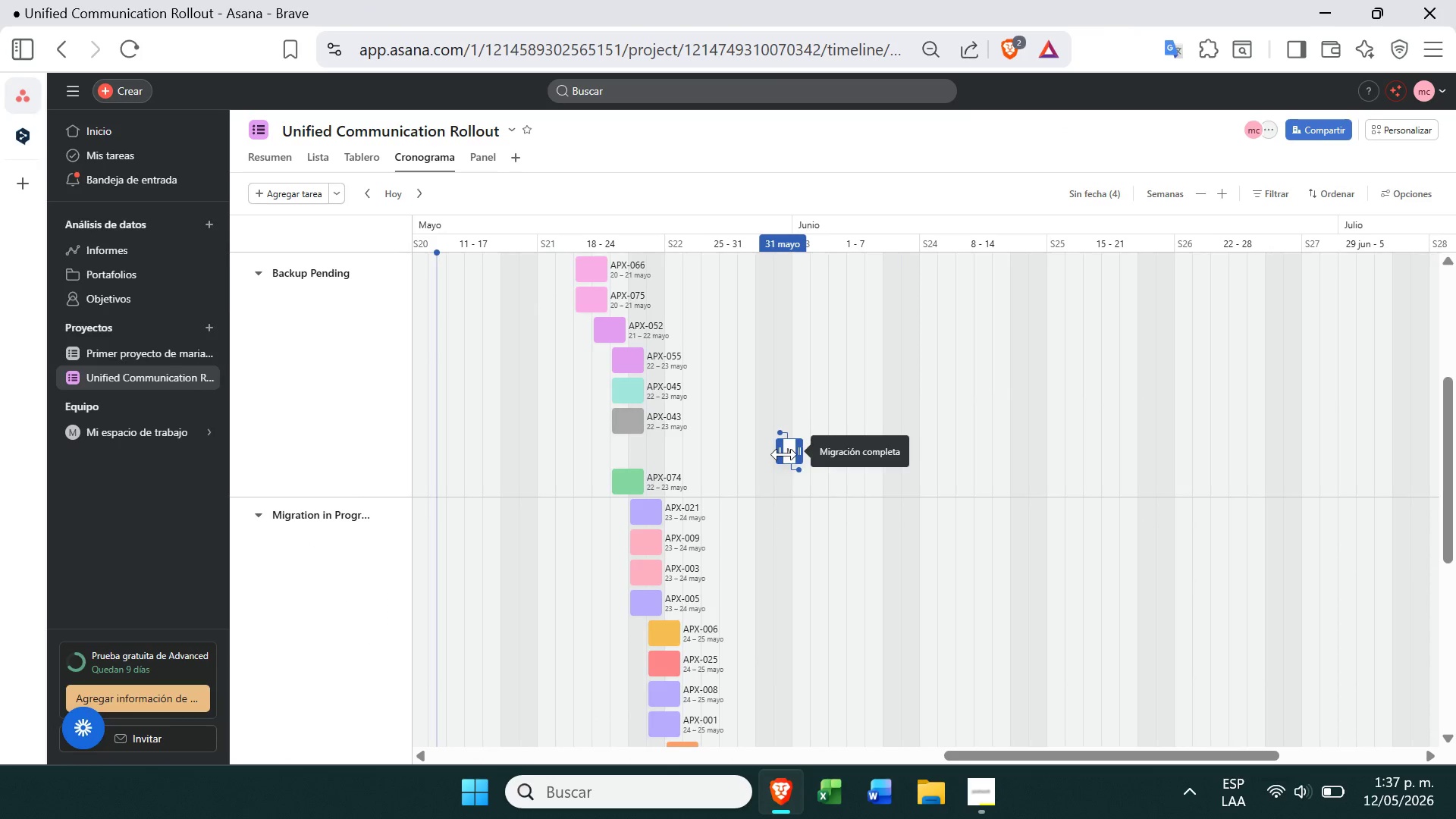 
left_click_drag(start_coordinate=[787, 454], to_coordinate=[811, 681])
 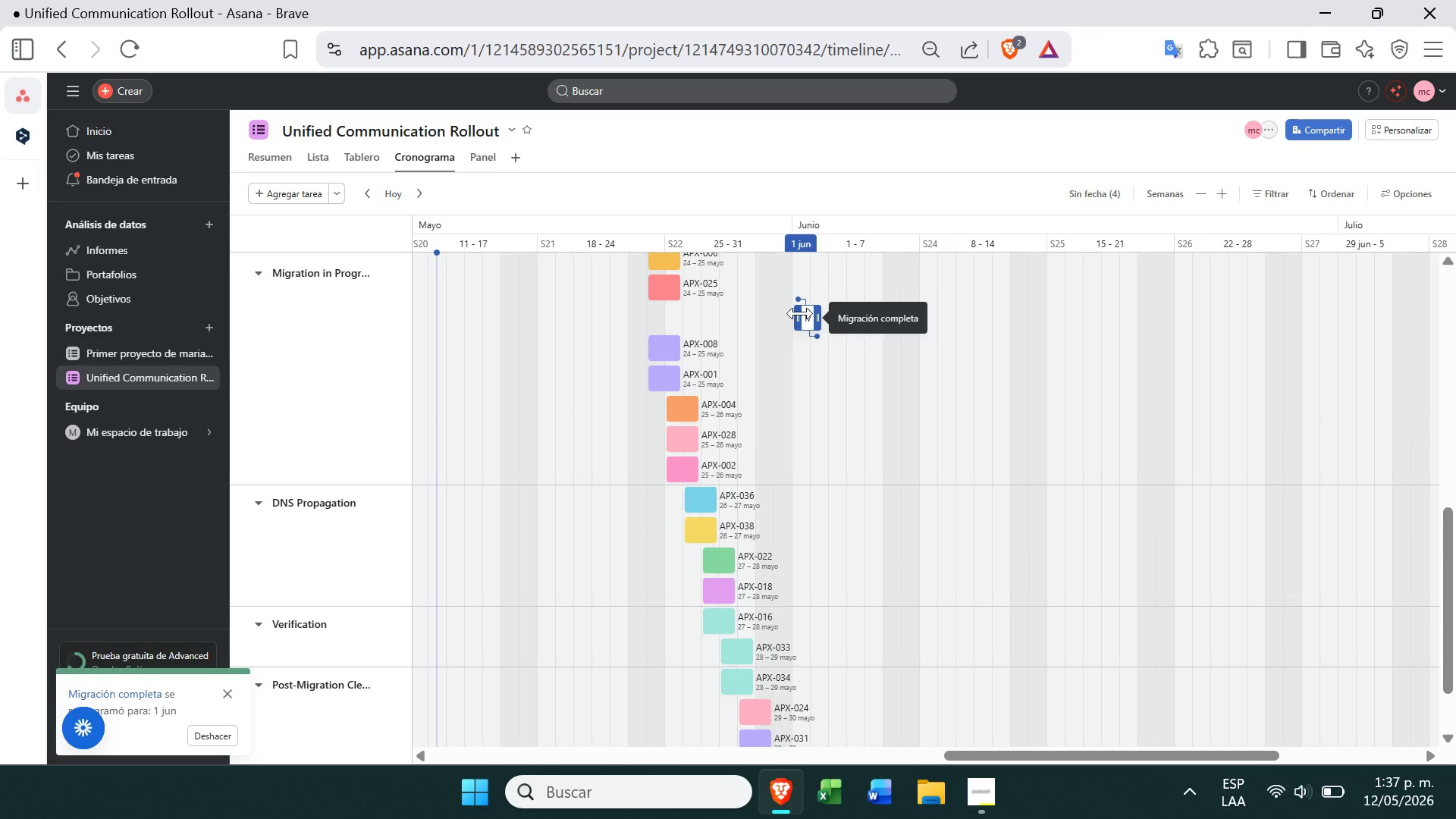 
left_click_drag(start_coordinate=[805, 318], to_coordinate=[763, 692])
 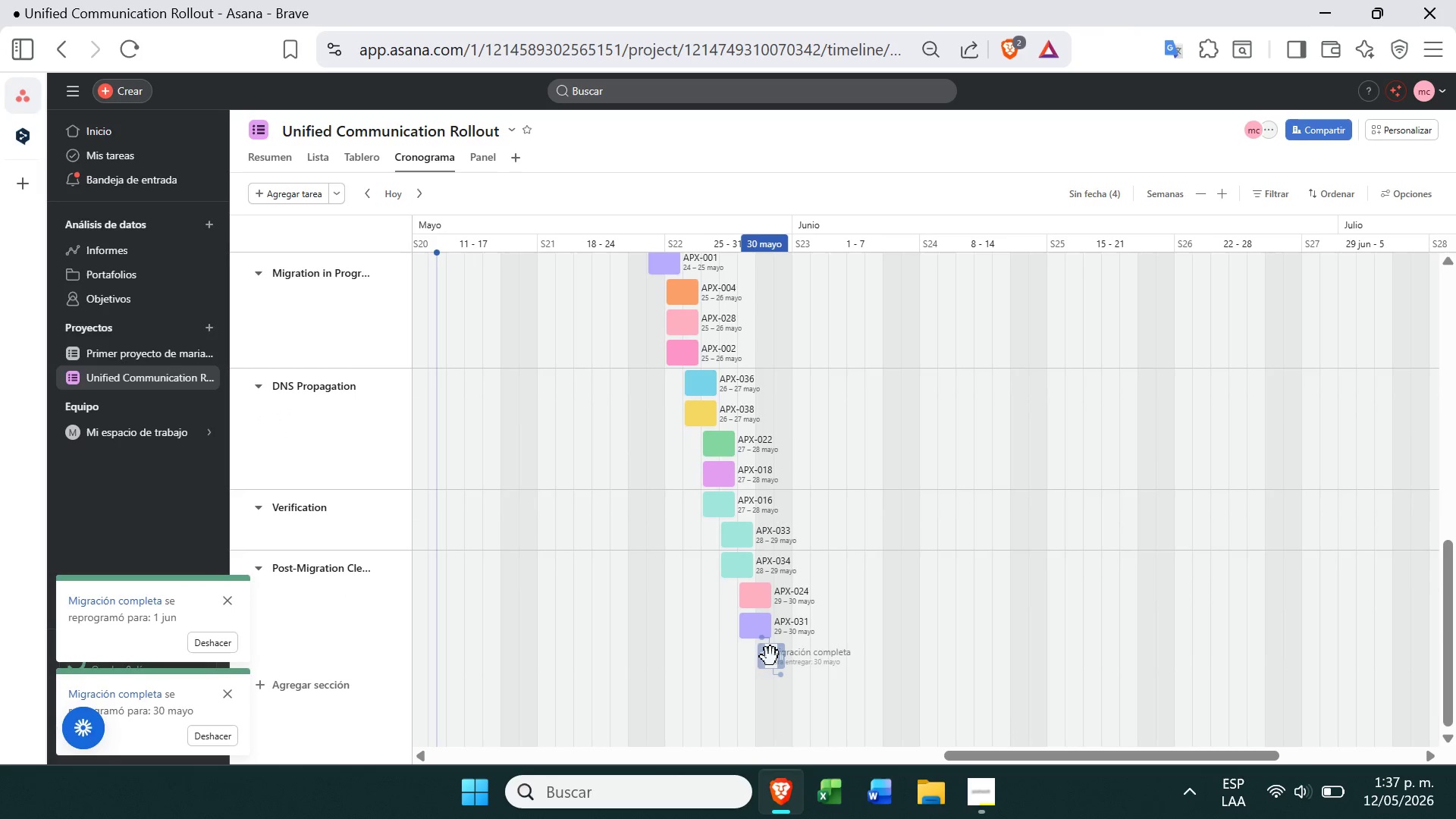 
left_click([768, 655])
 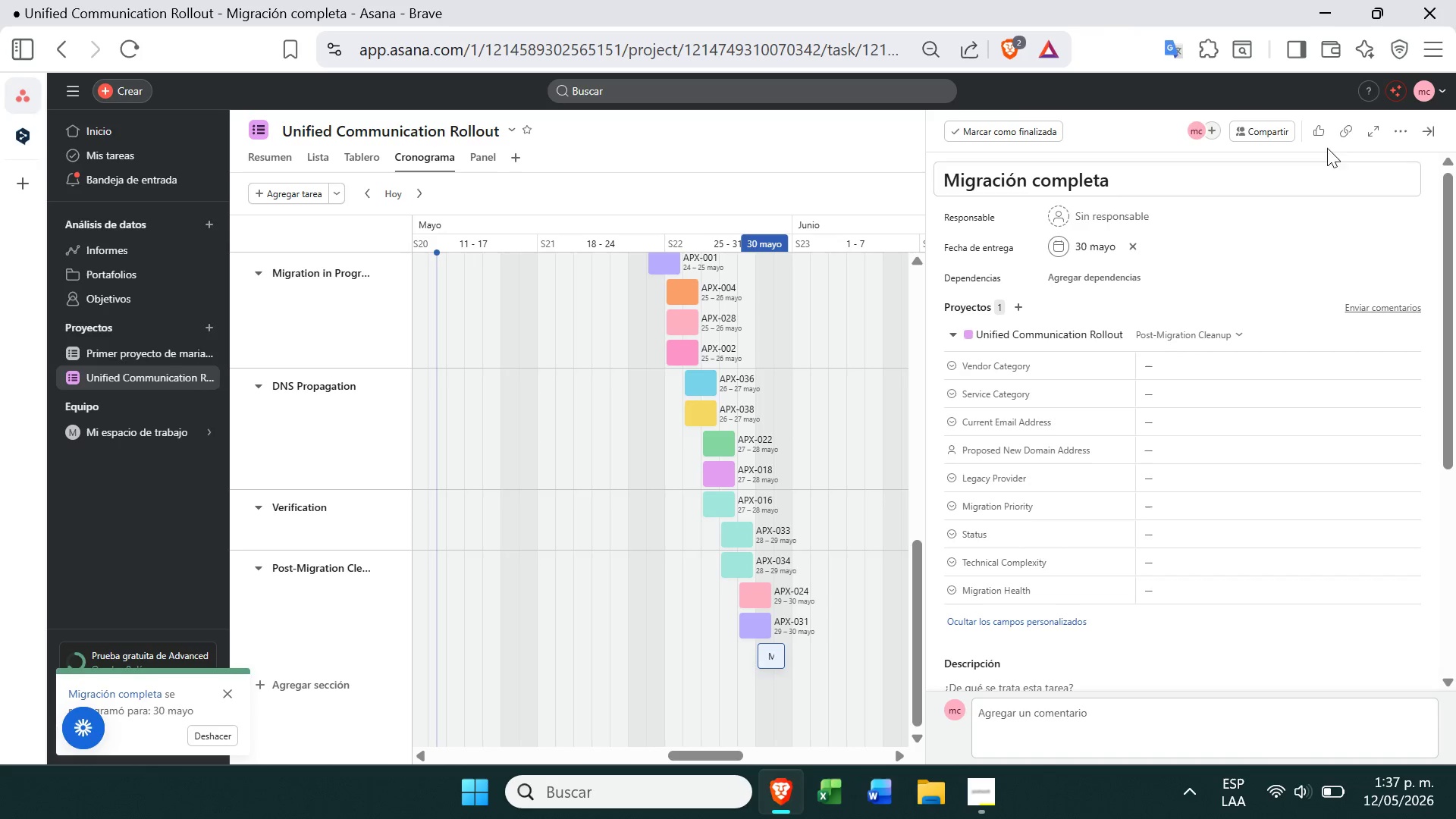 
wait(5.34)
 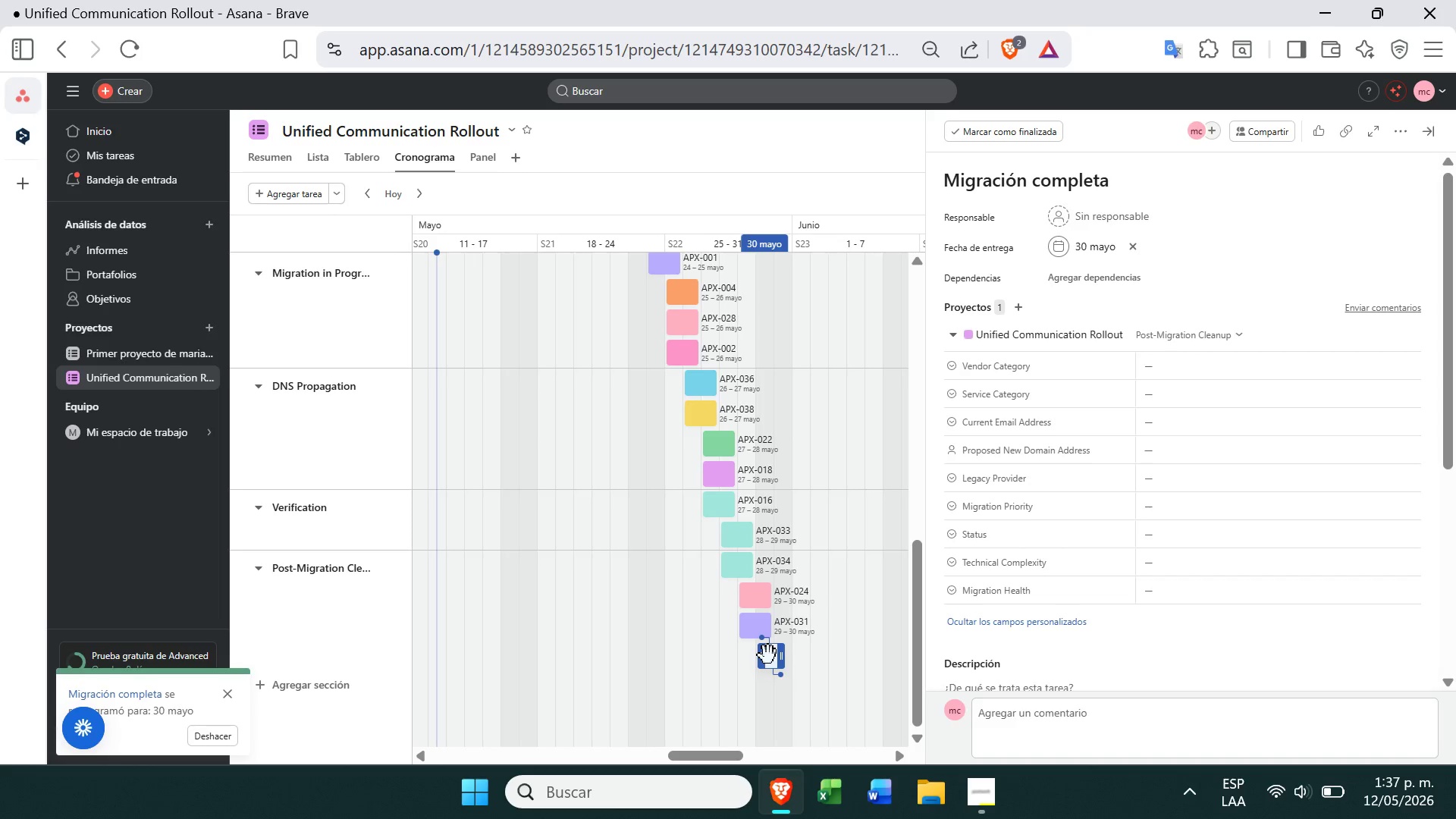 
left_click([1400, 136])
 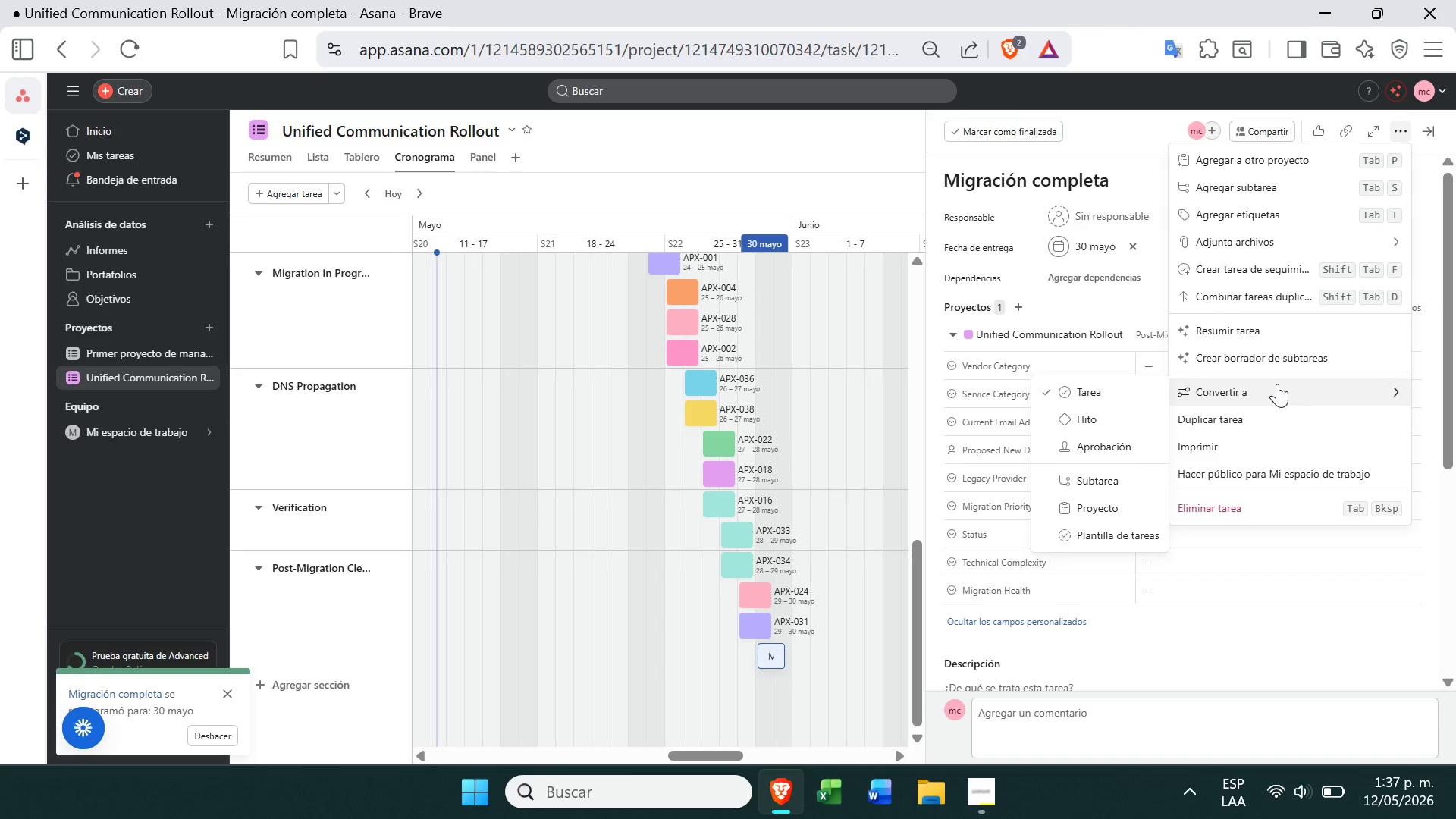 
left_click([1067, 420])
 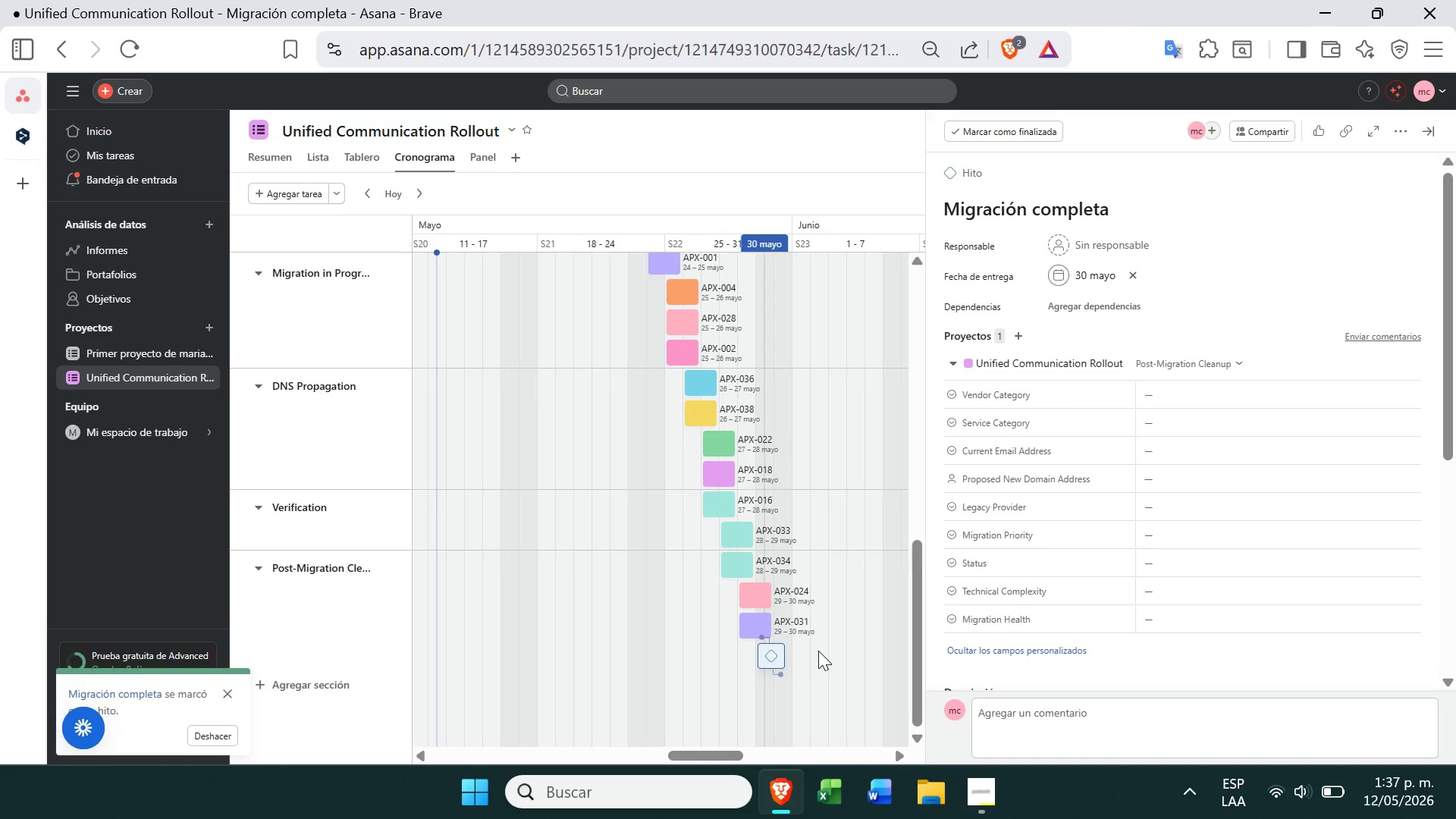 
left_click([874, 634])
 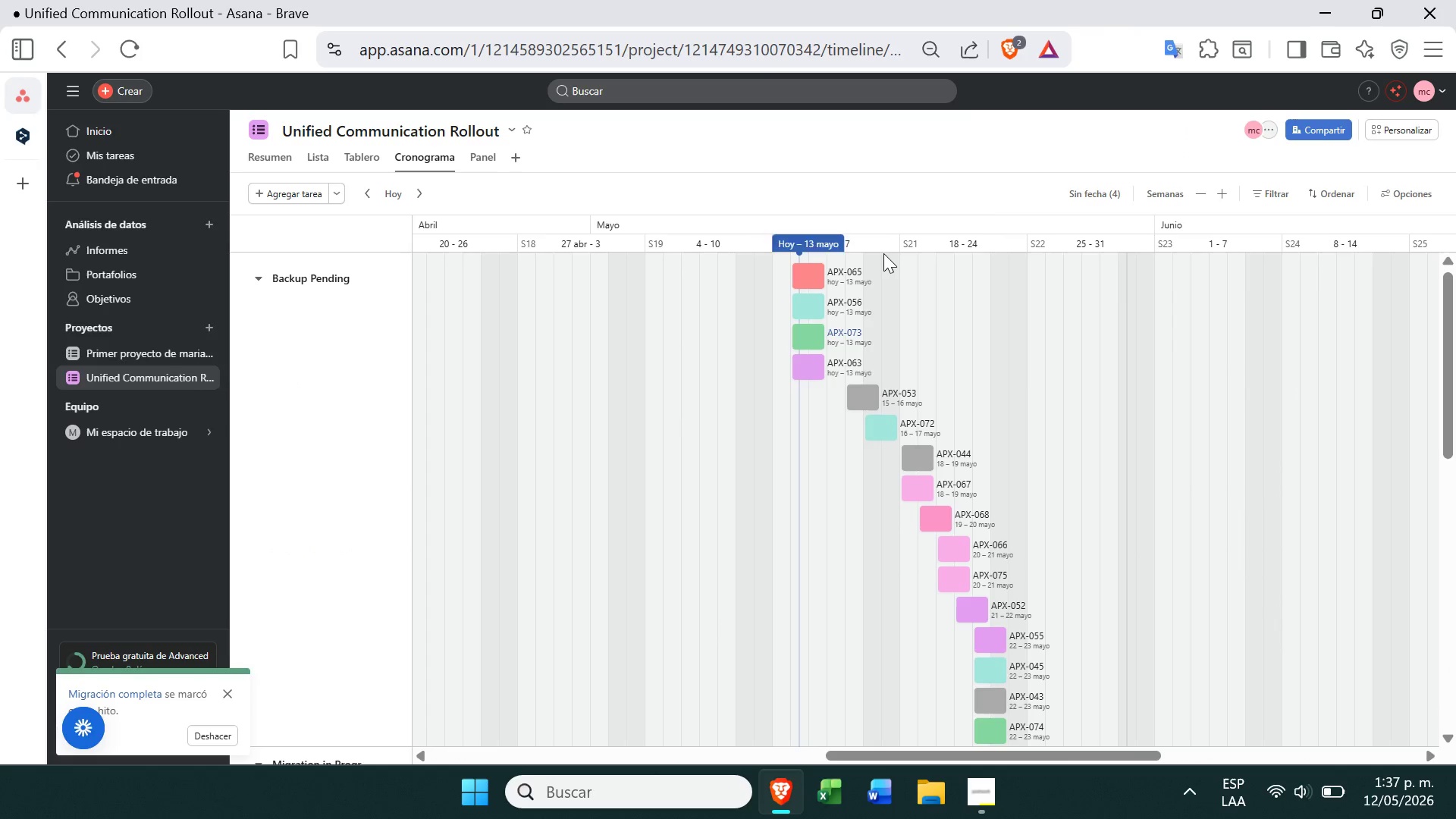 
wait(6.33)
 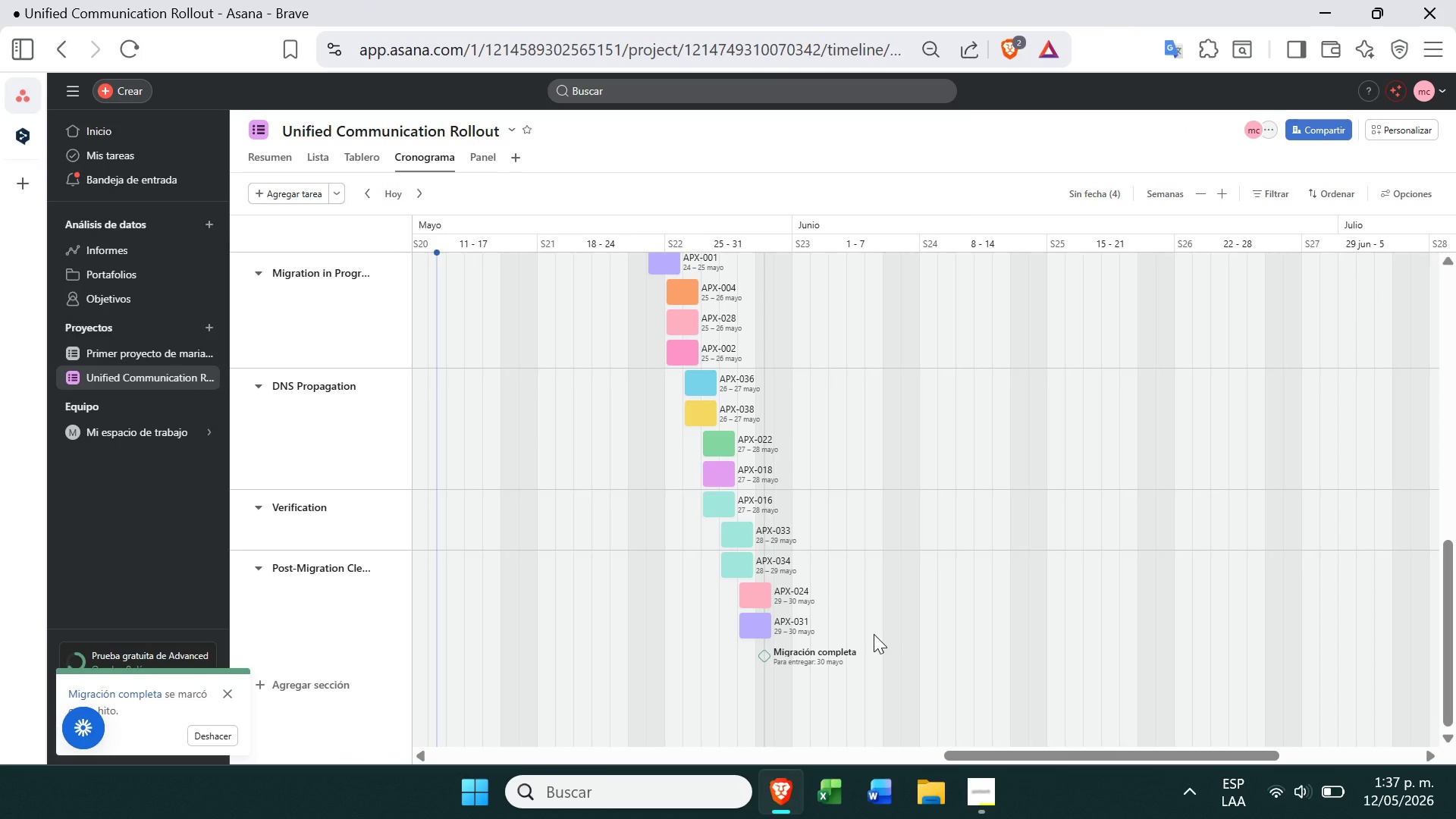 
left_click([1153, 189])
 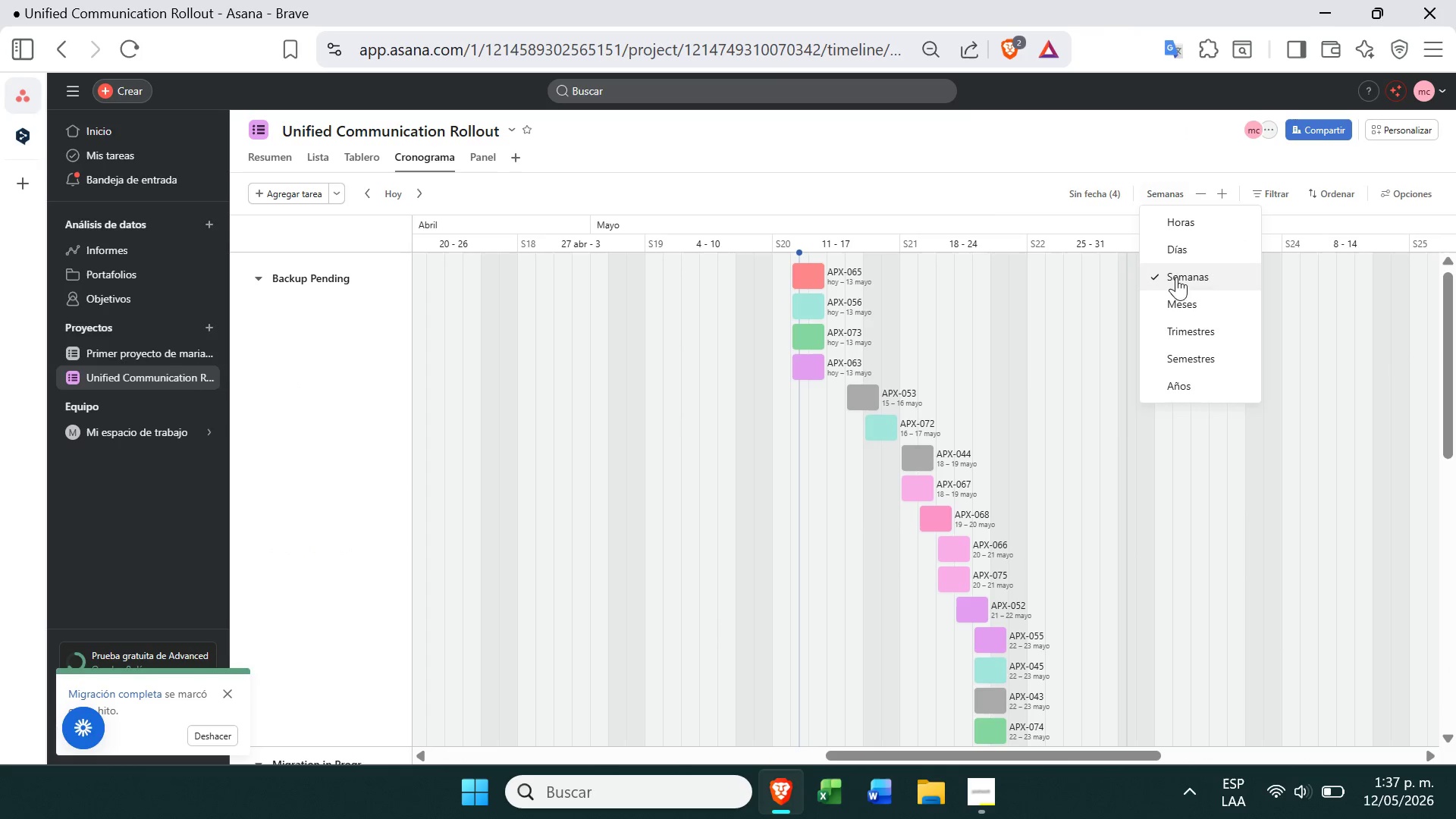 
left_click([1176, 281])
 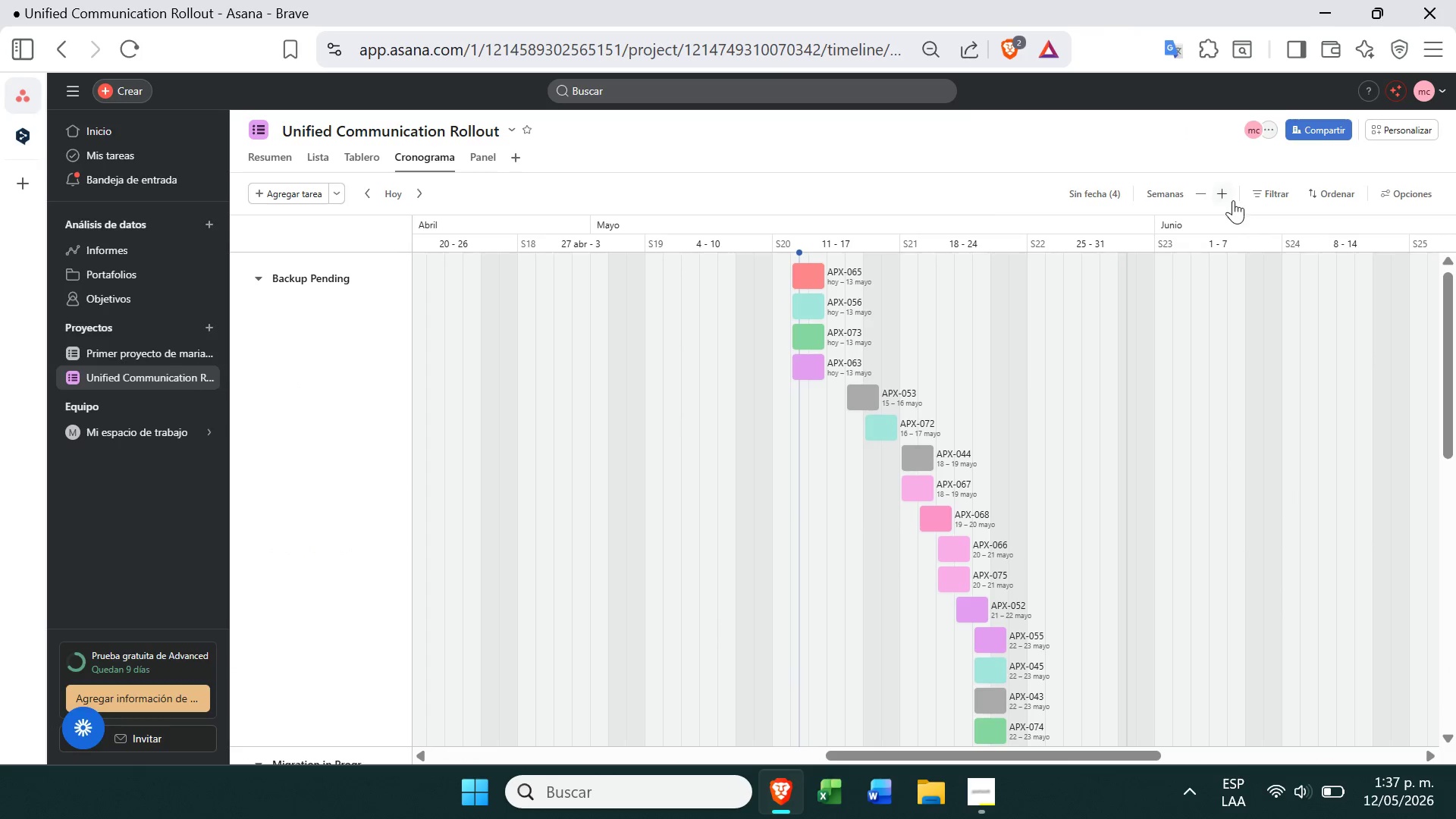 
left_click([1233, 196])
 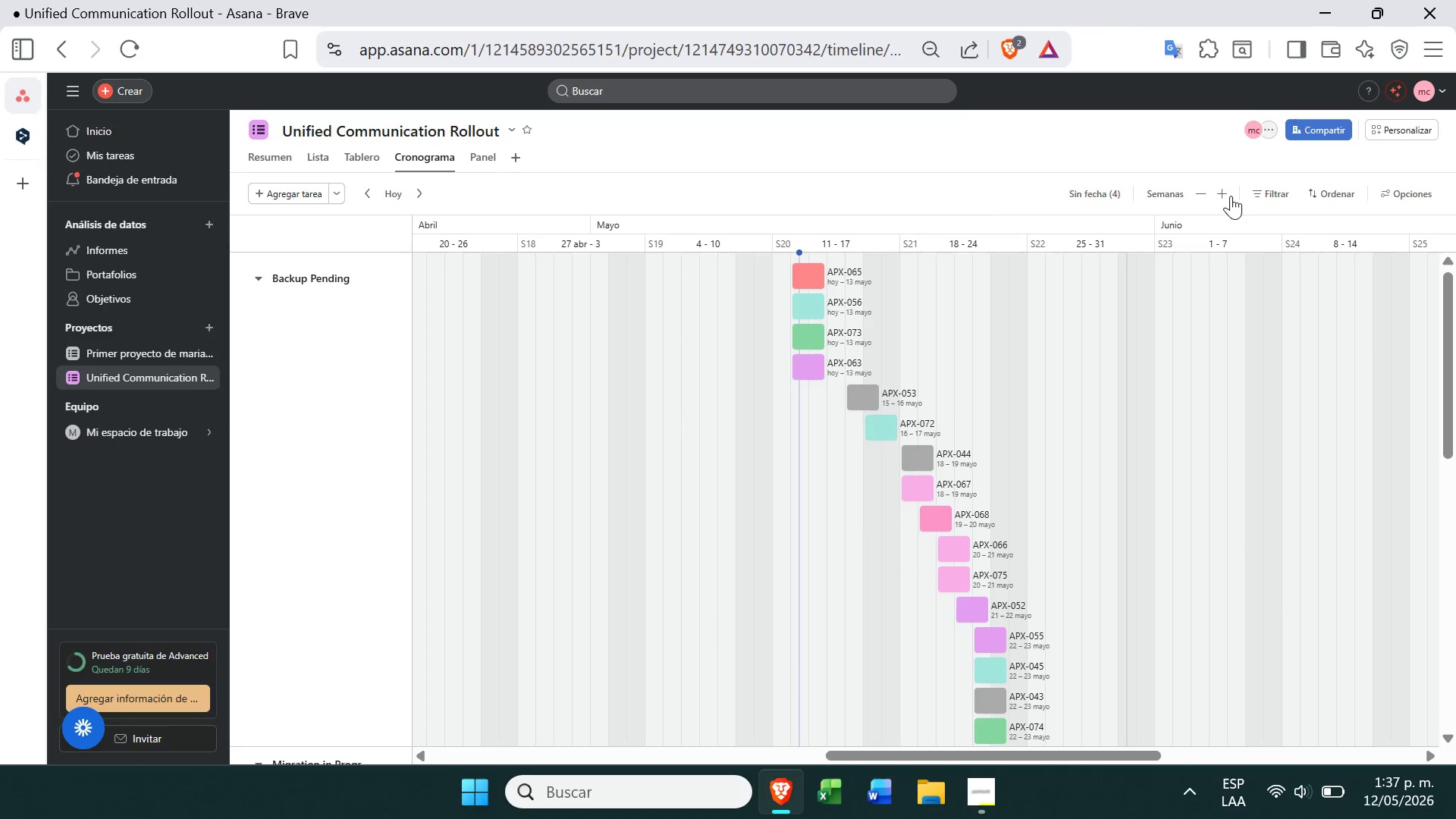 
left_click([1225, 196])
 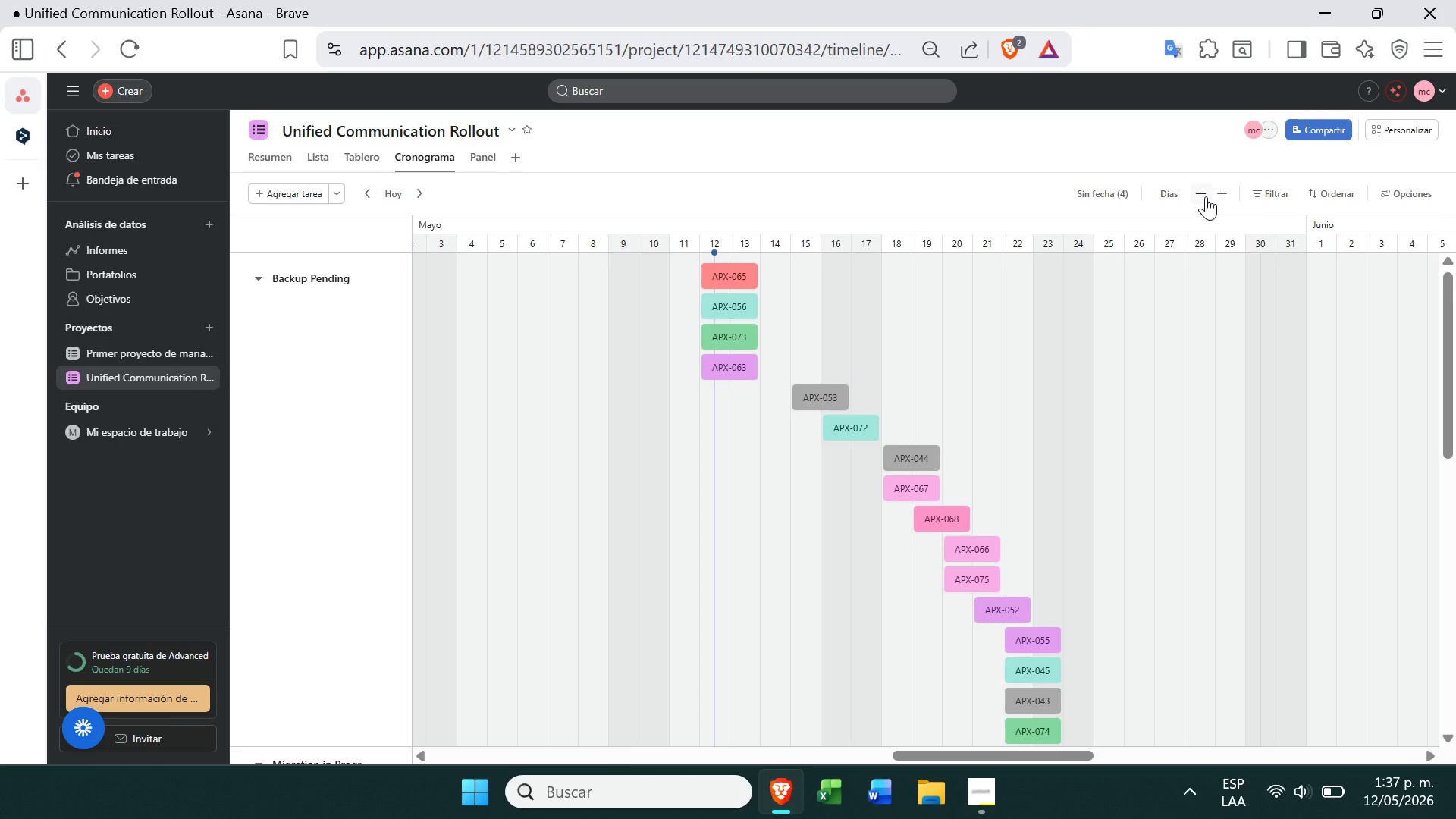 
left_click([1208, 192])
 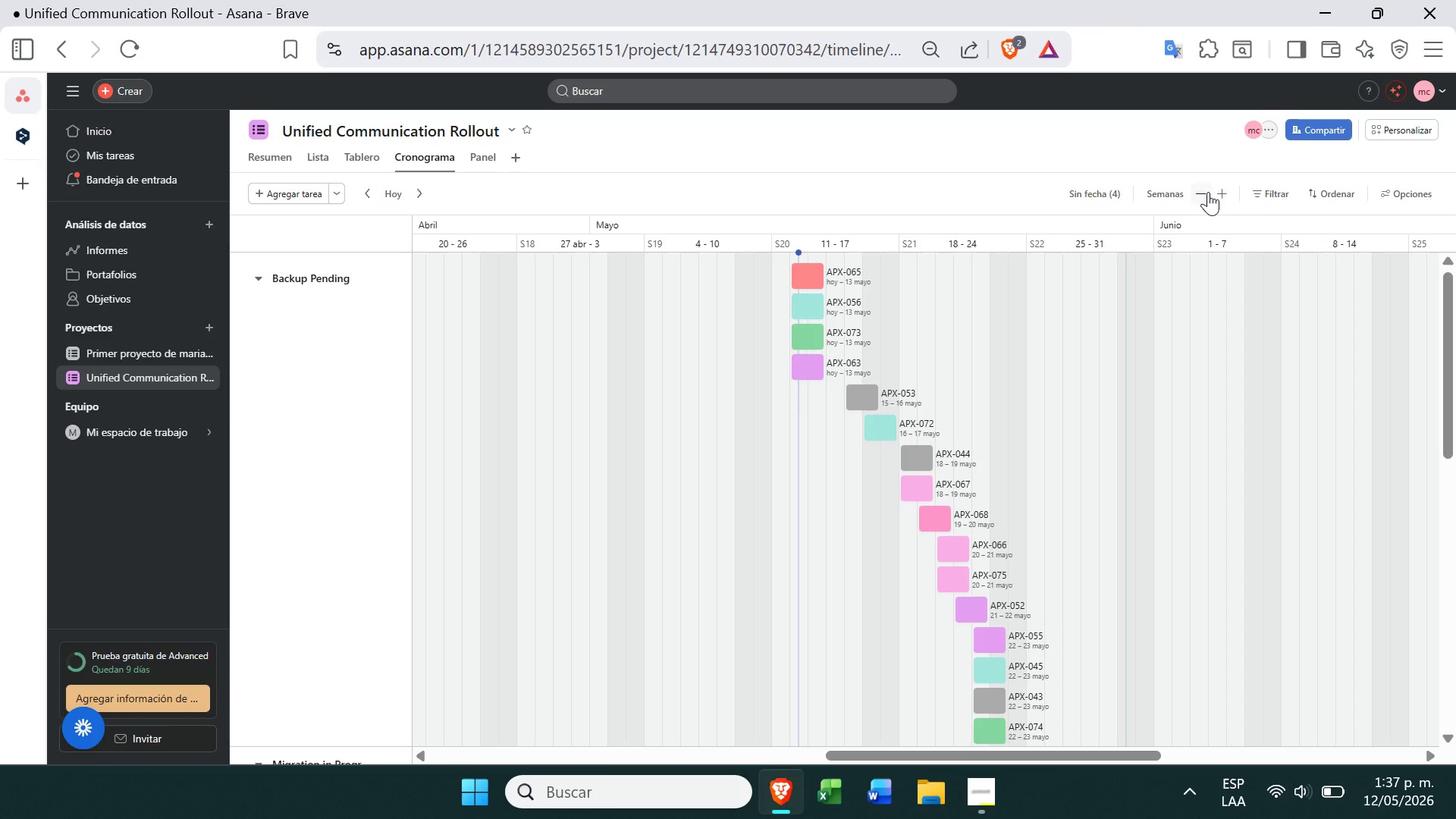 
wait(8.73)
 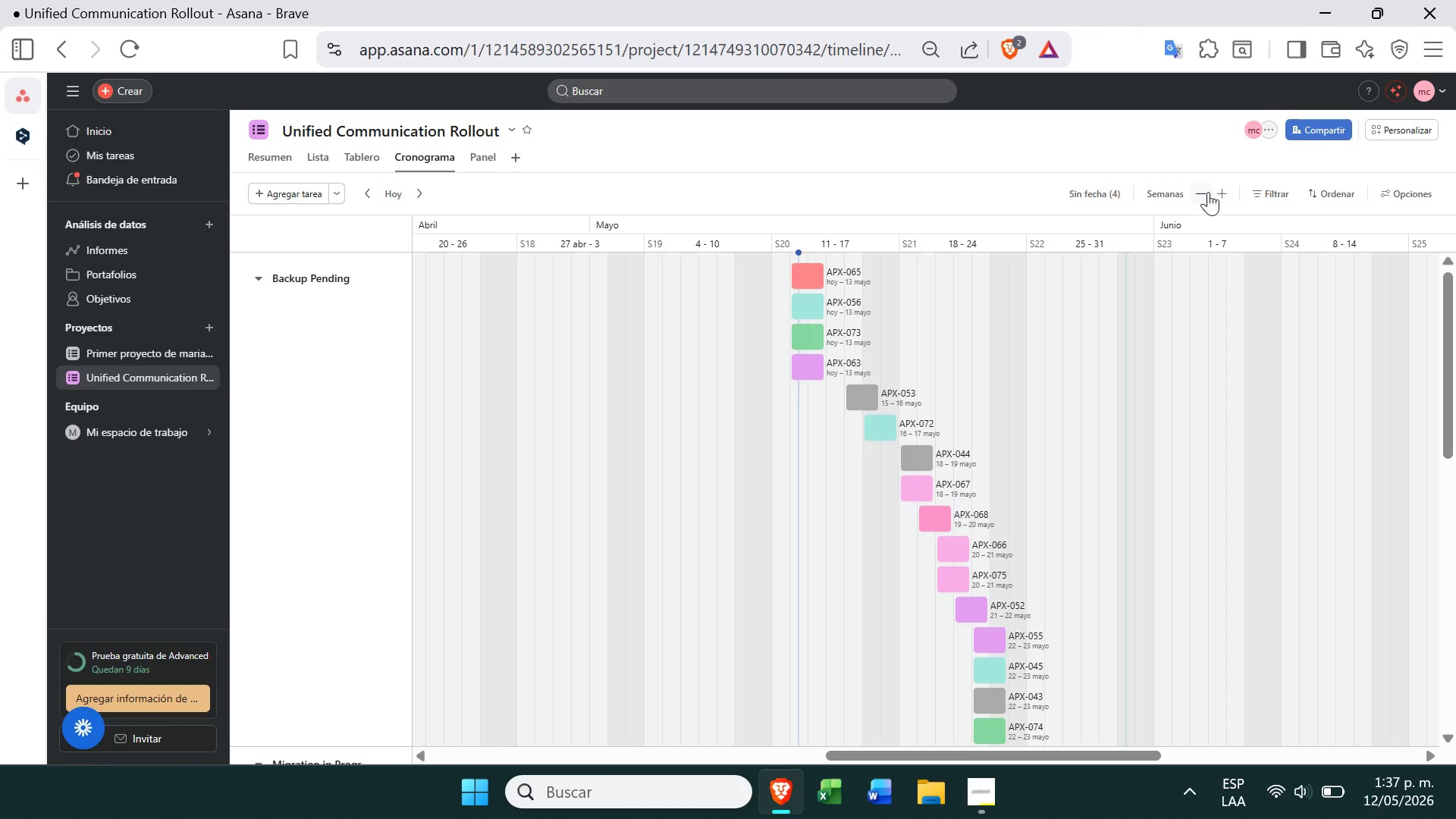 
left_click([971, 810])